 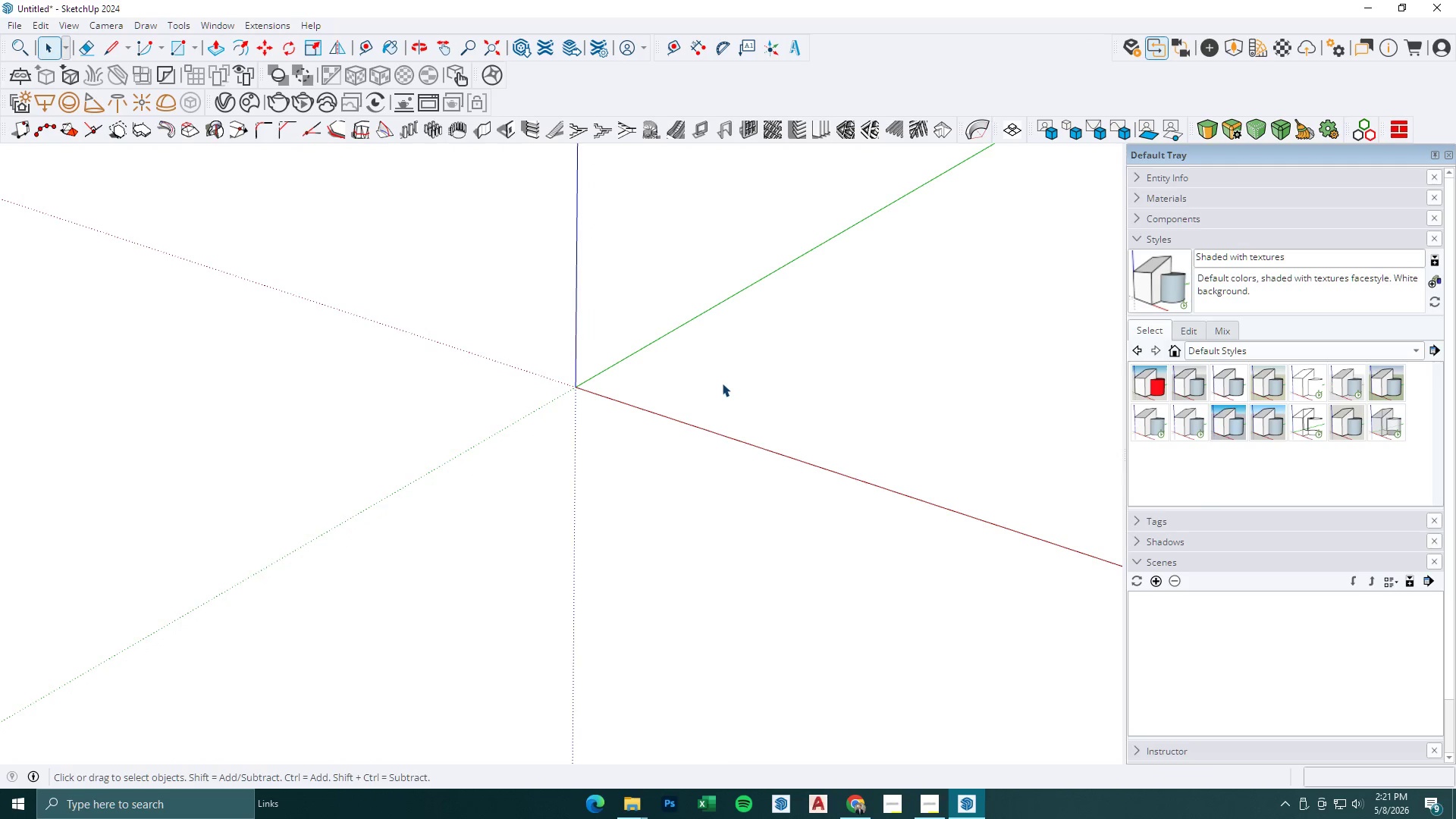 
key(R)
 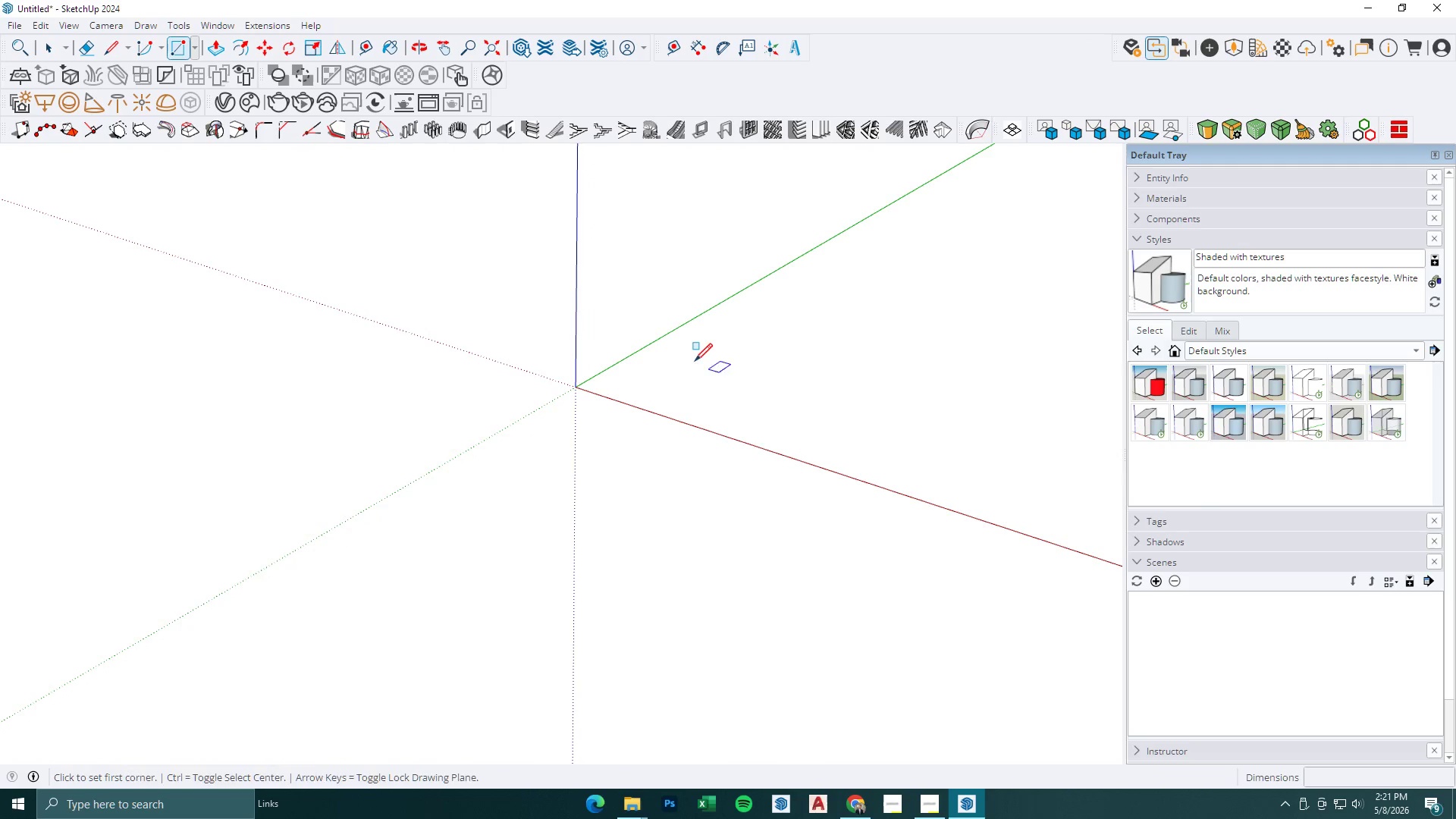 
left_click([692, 360])
 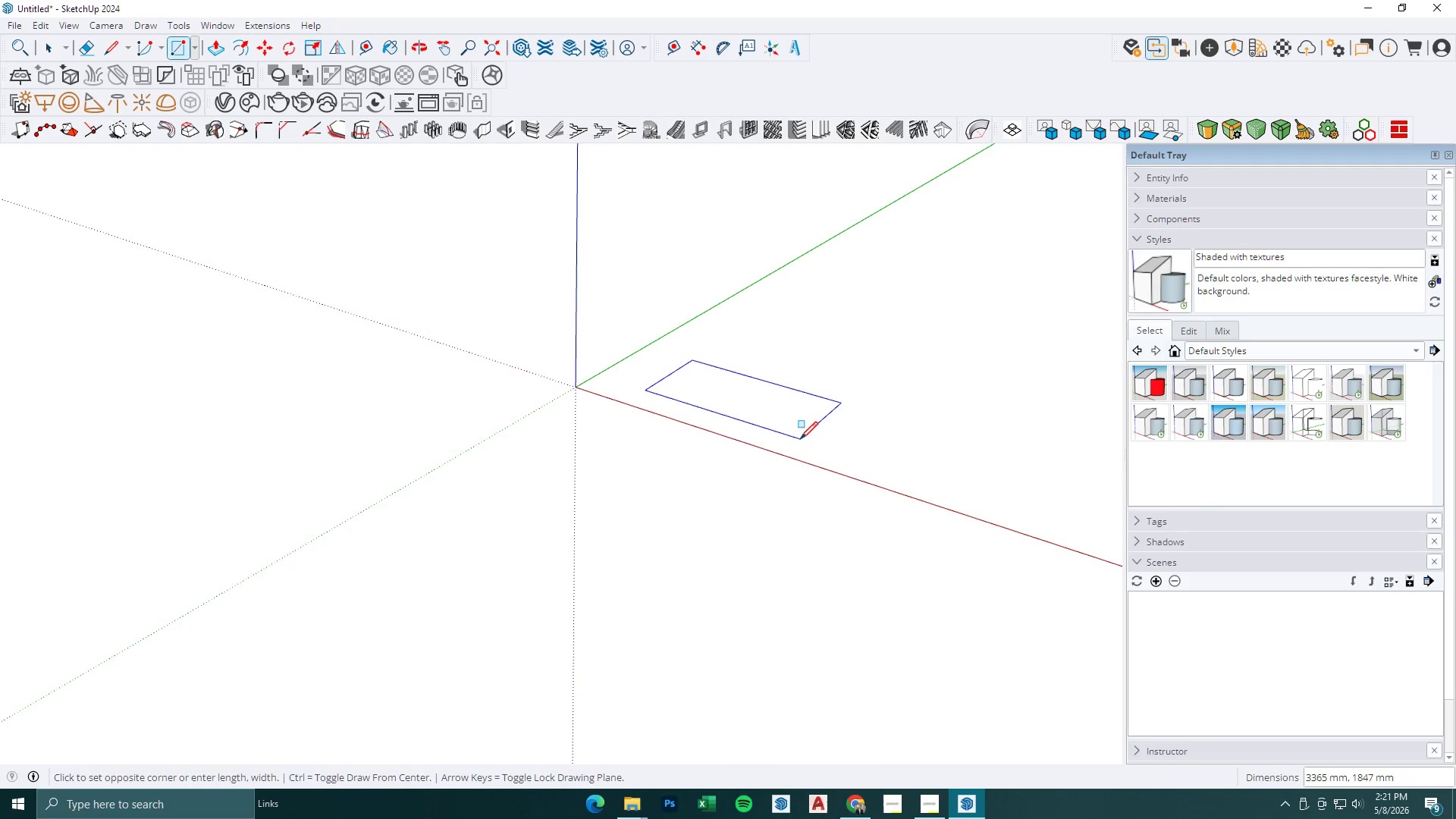 
type(4572,4572)
 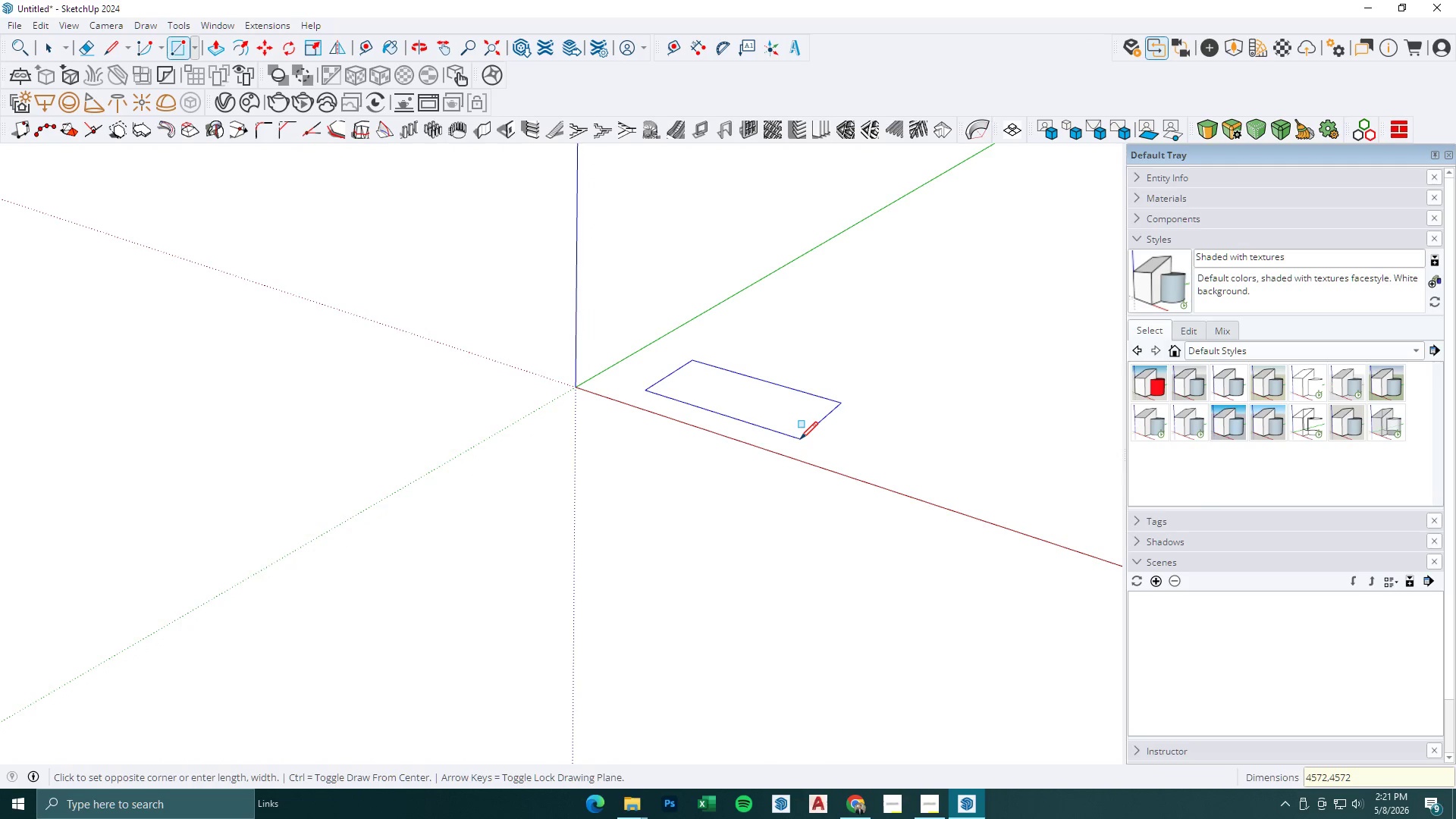 
key(Enter)
 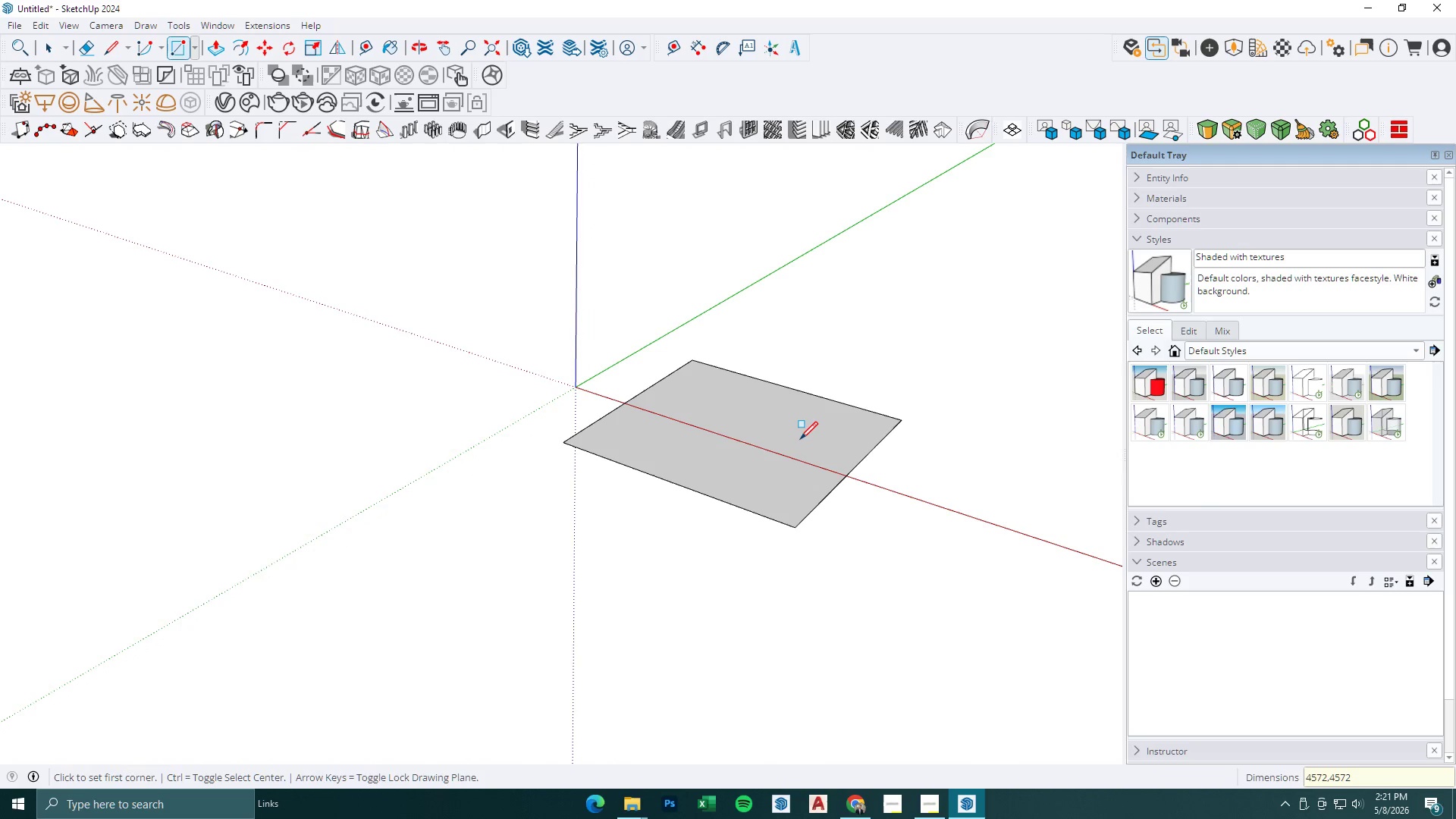 
key(Escape)
 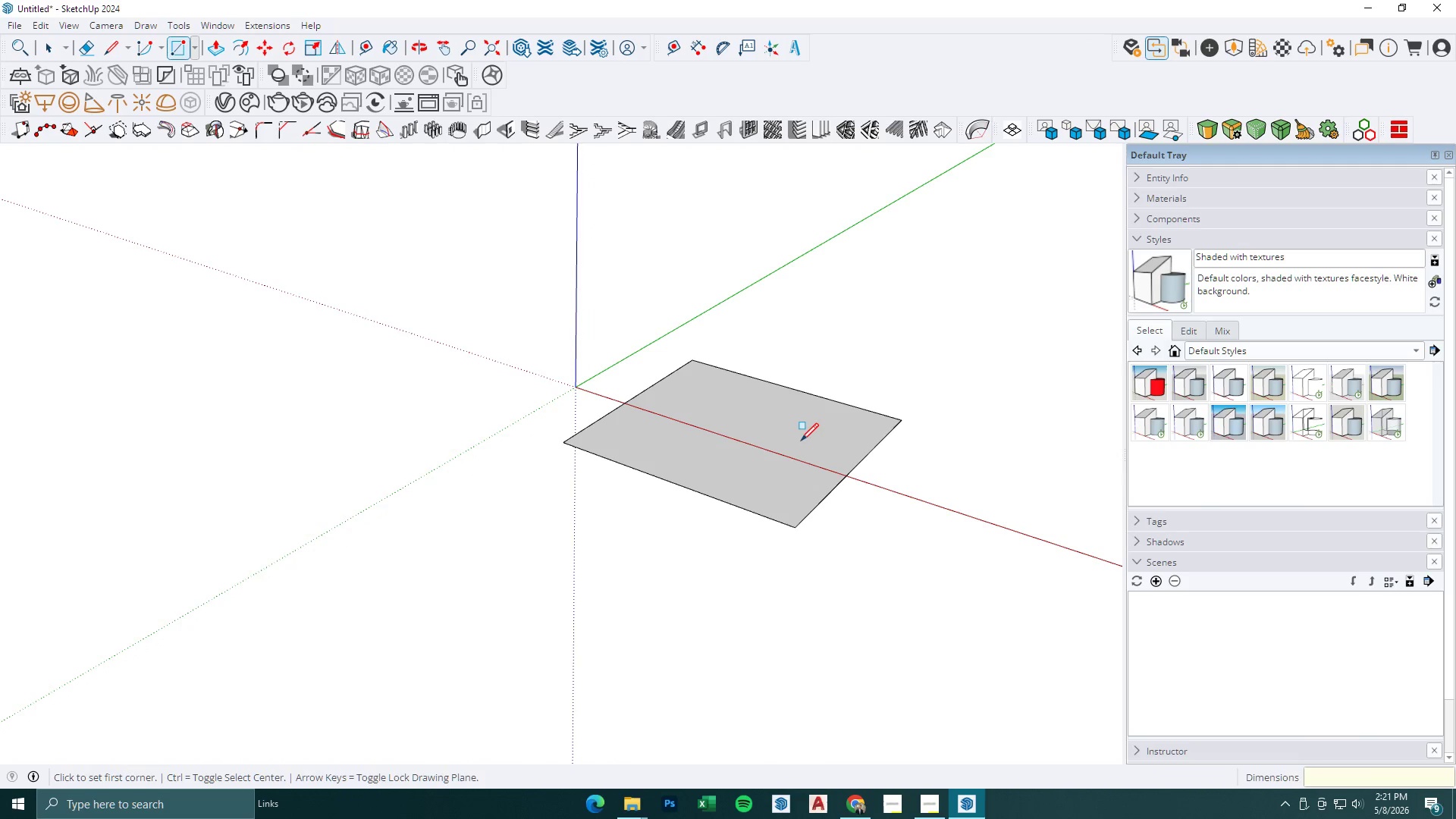 
key(Escape)
 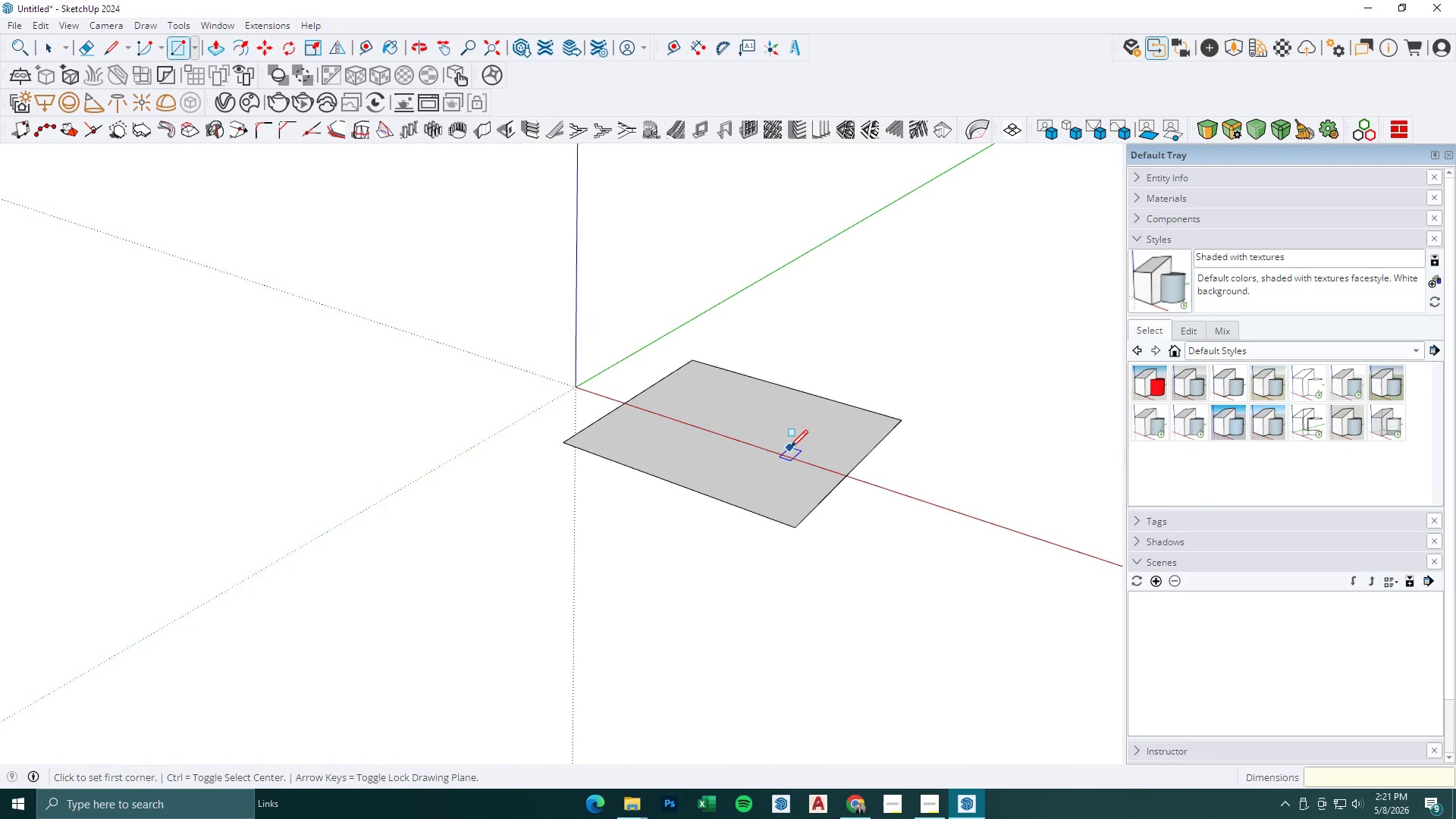 
key(Space)
 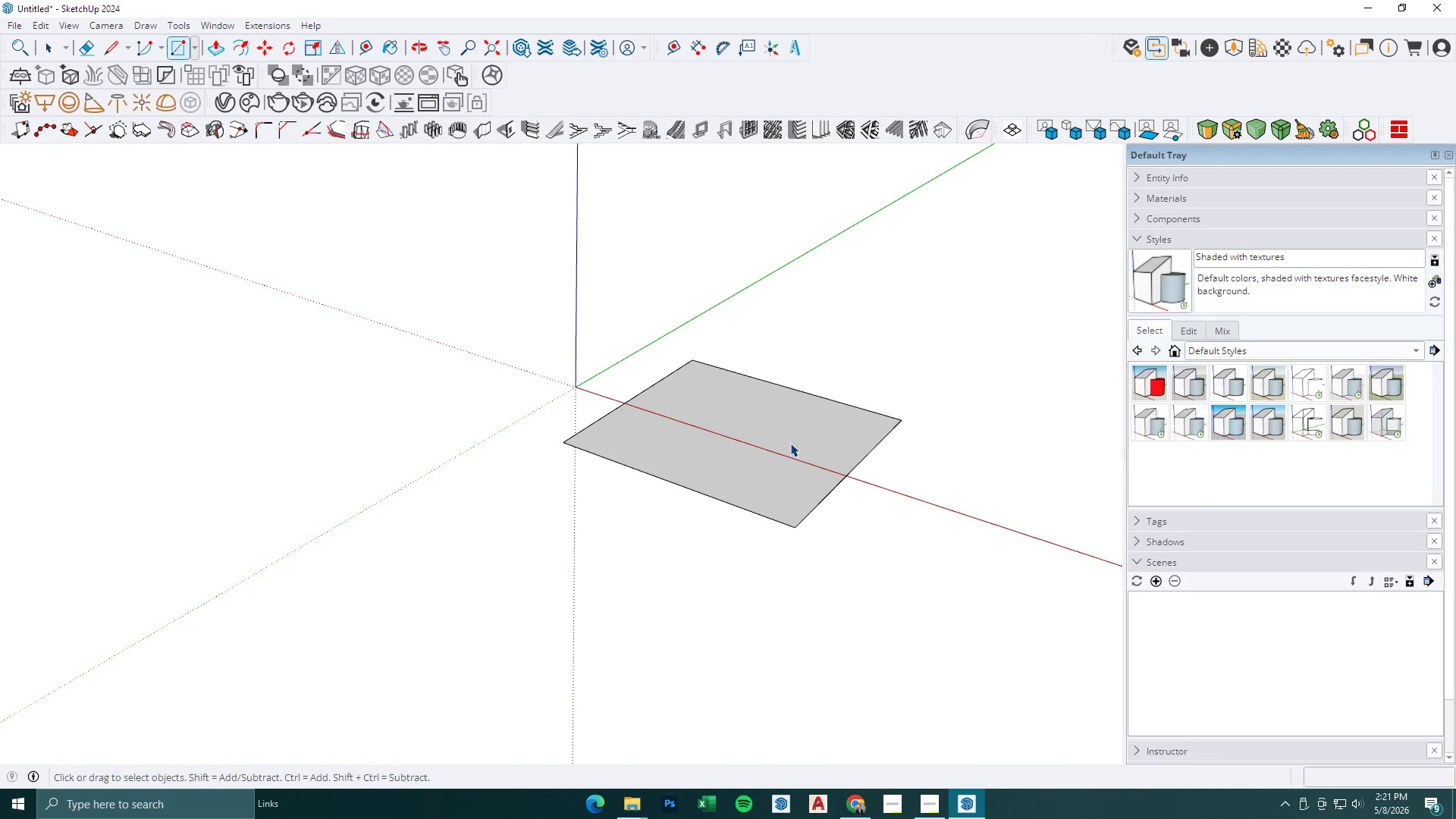 
key(Escape)
 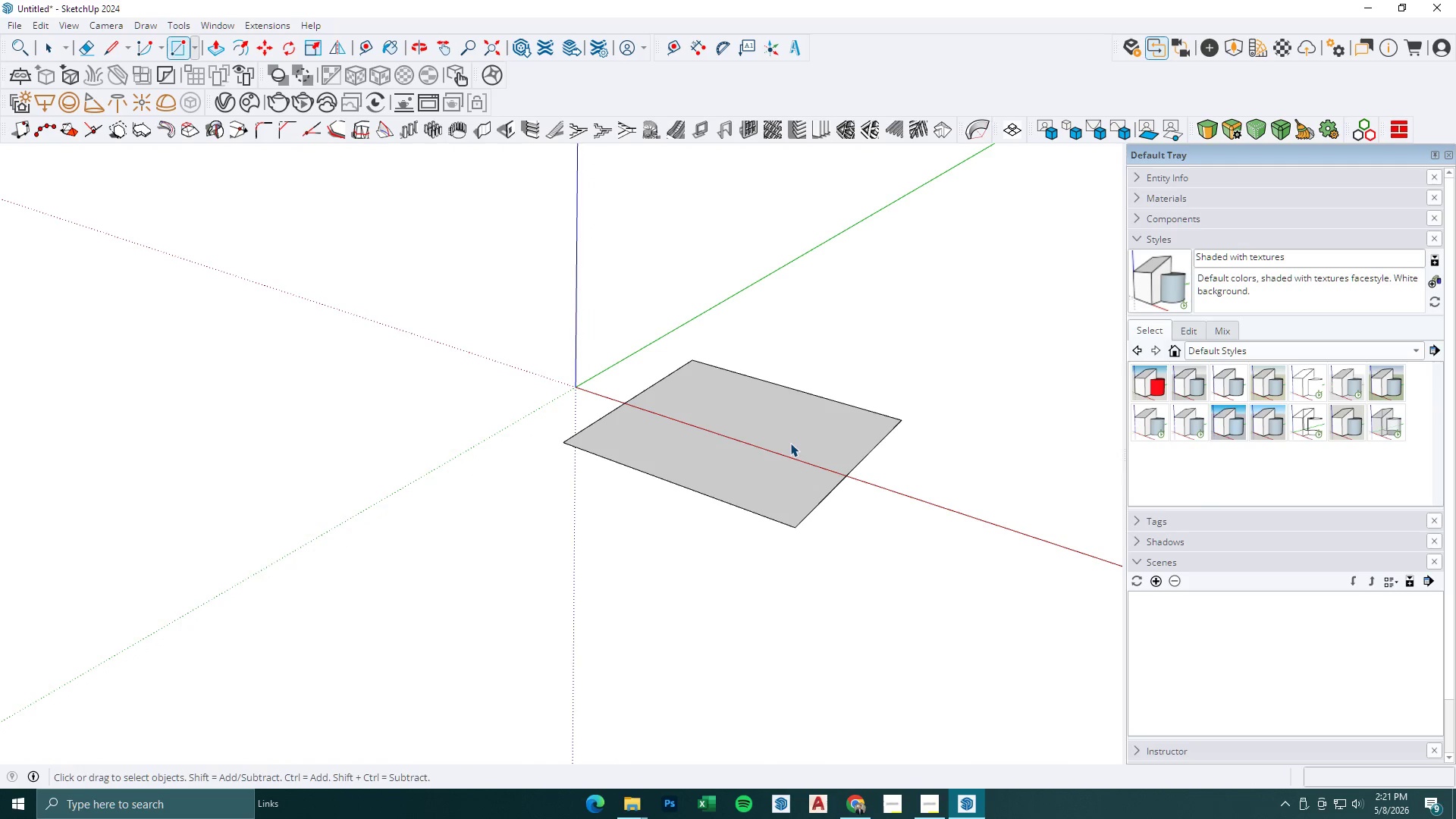 
left_click([790, 443])
 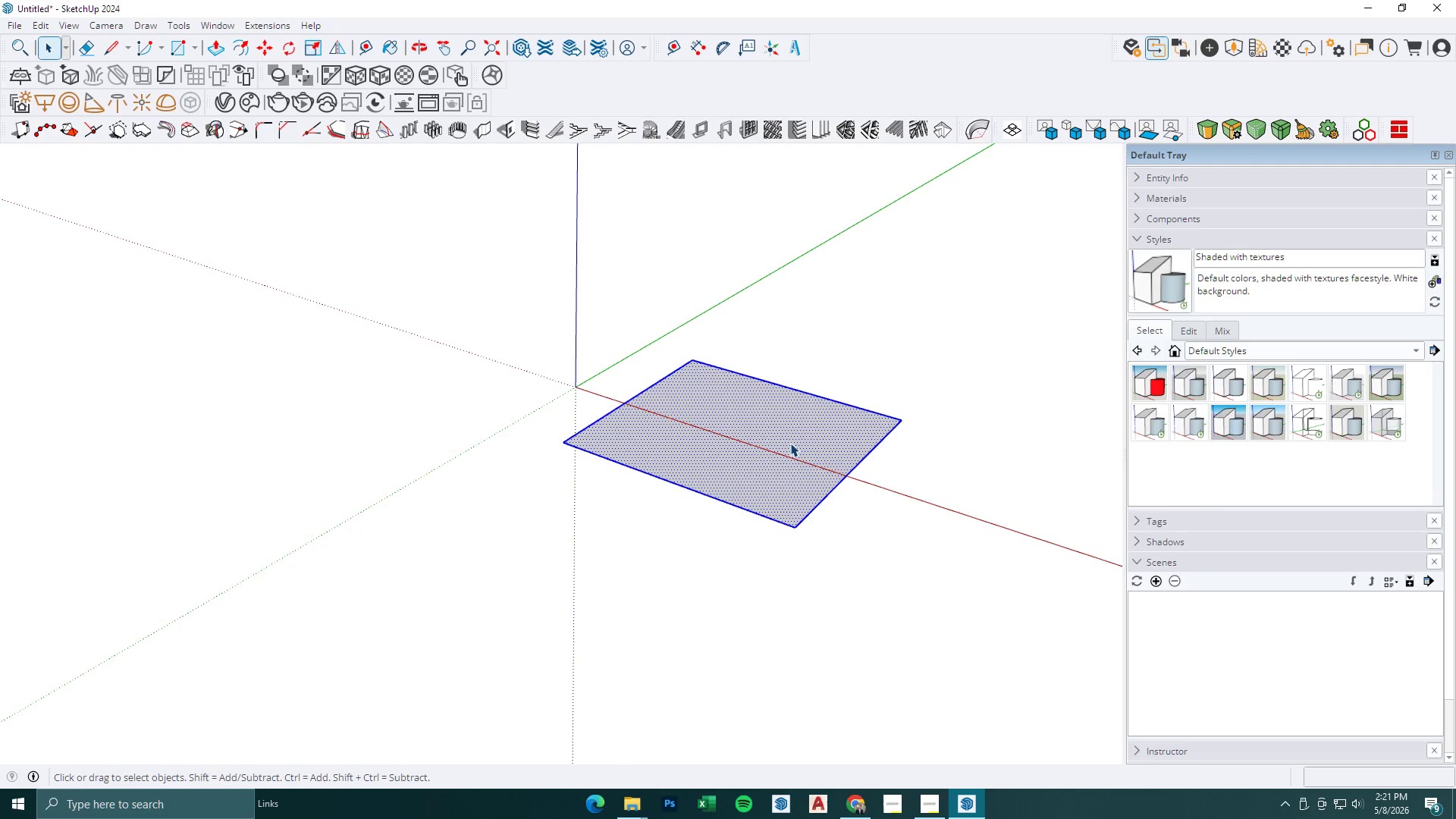 
double_click([790, 443])
 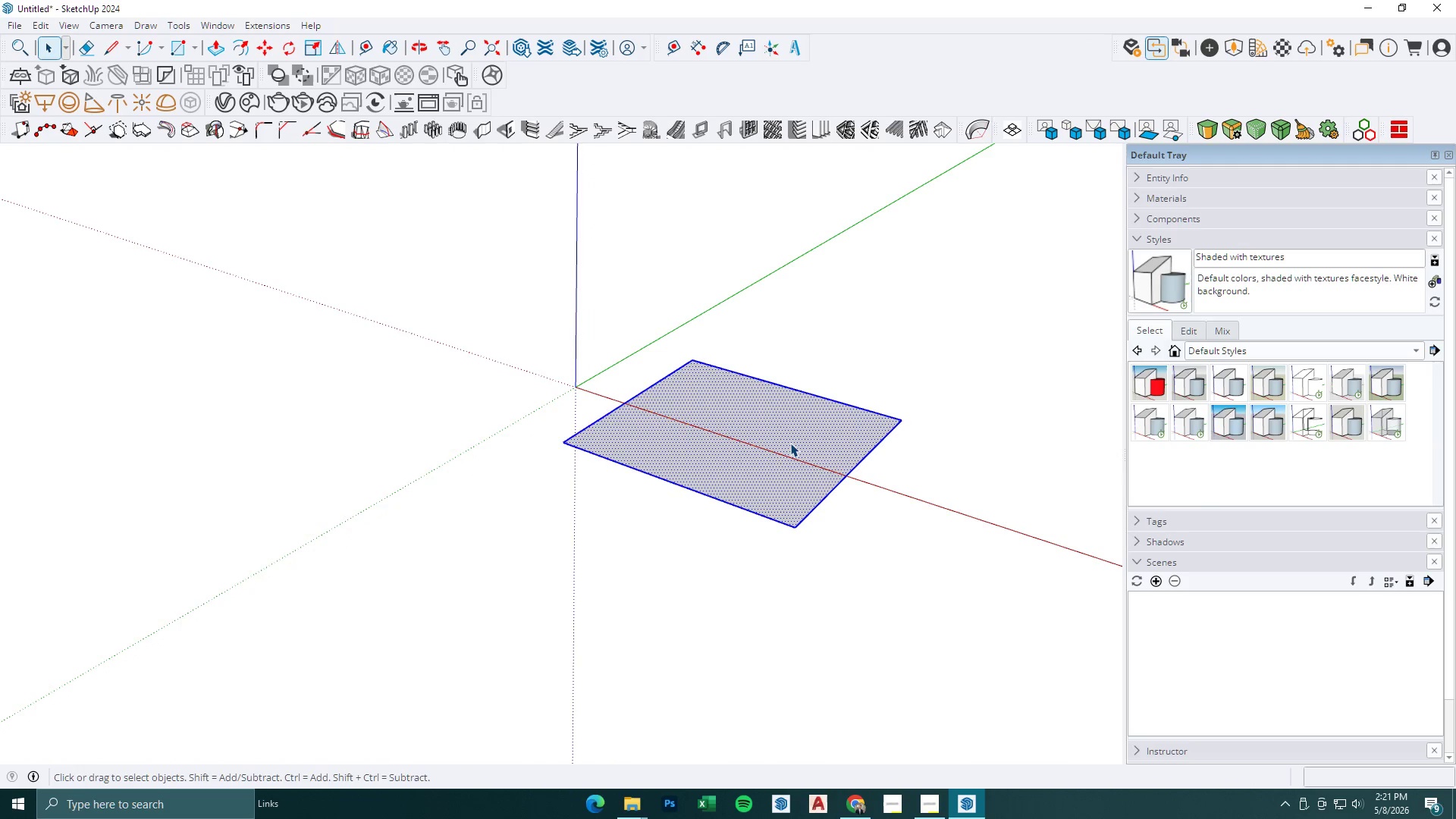 
triple_click([790, 443])
 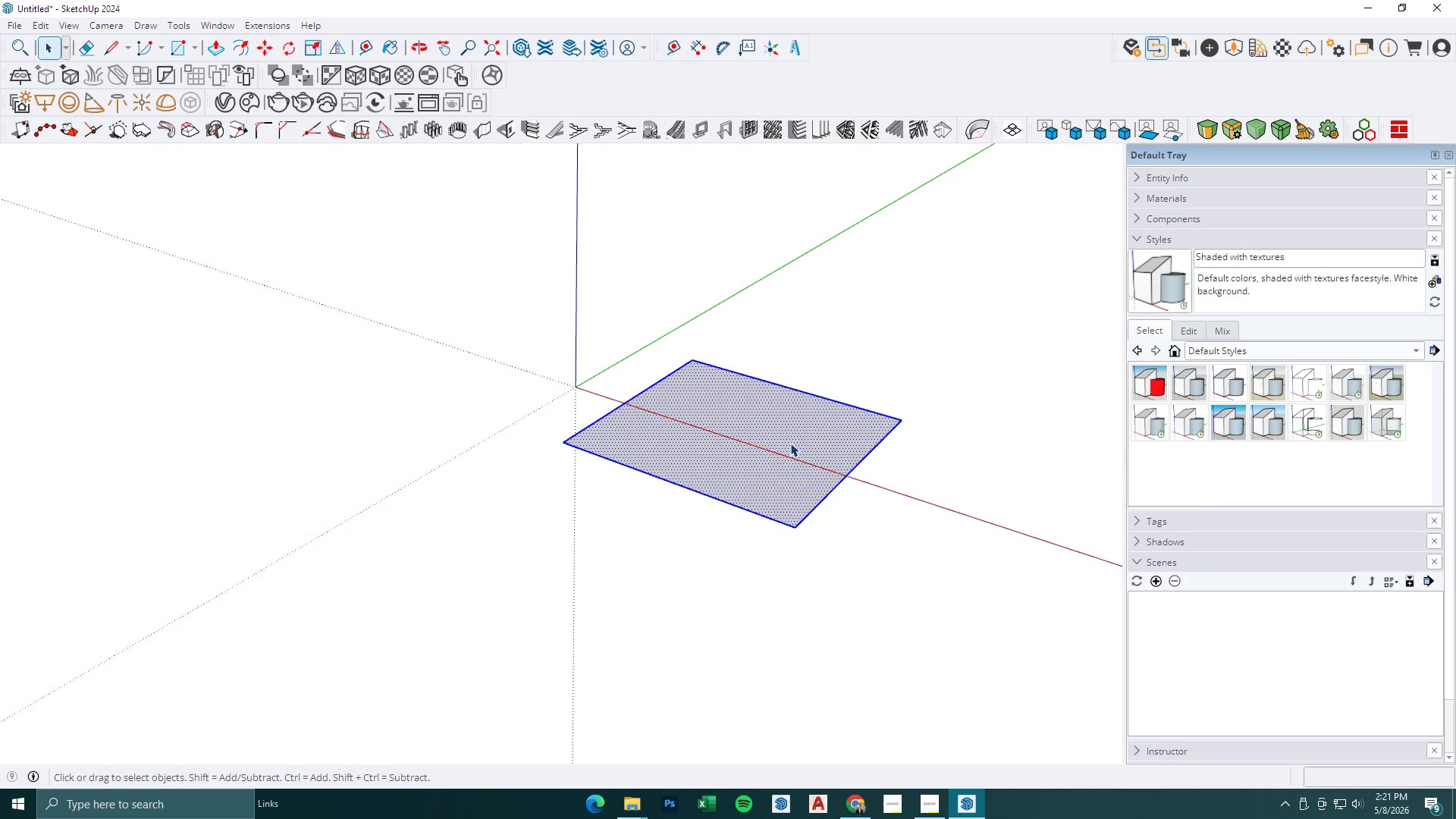 
right_click([790, 443])
 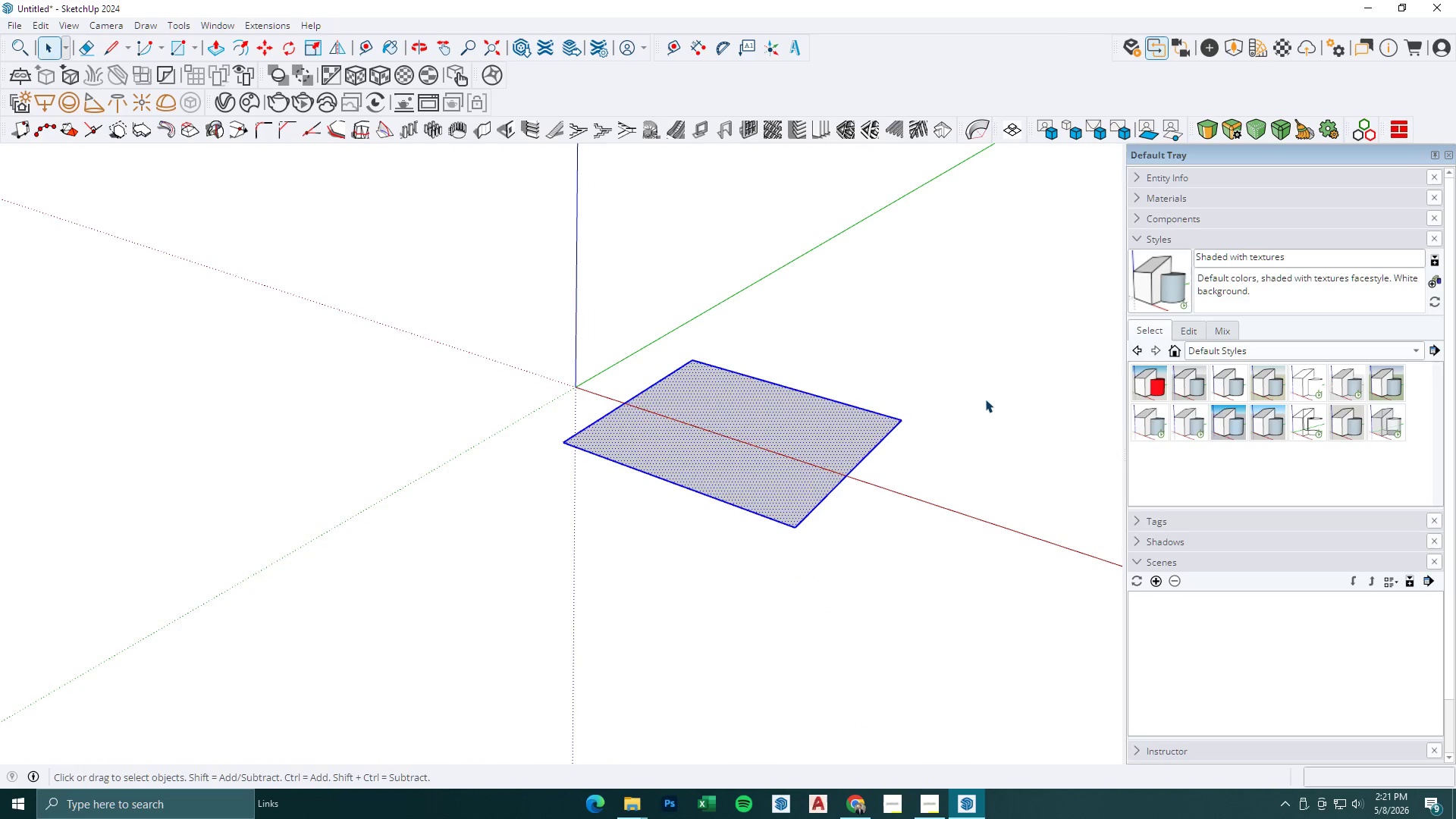 
double_click([807, 428])
 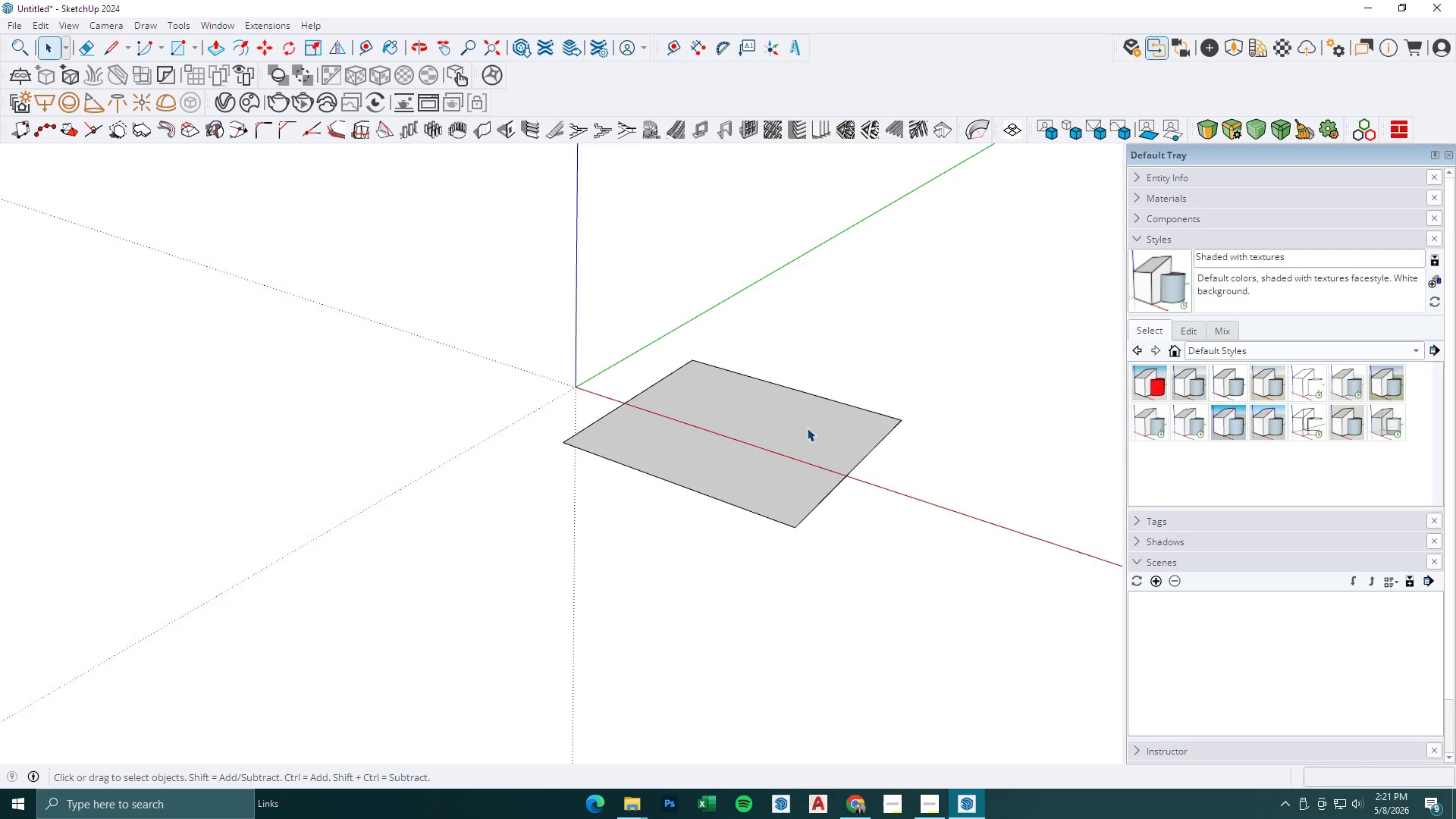 
triple_click([807, 428])
 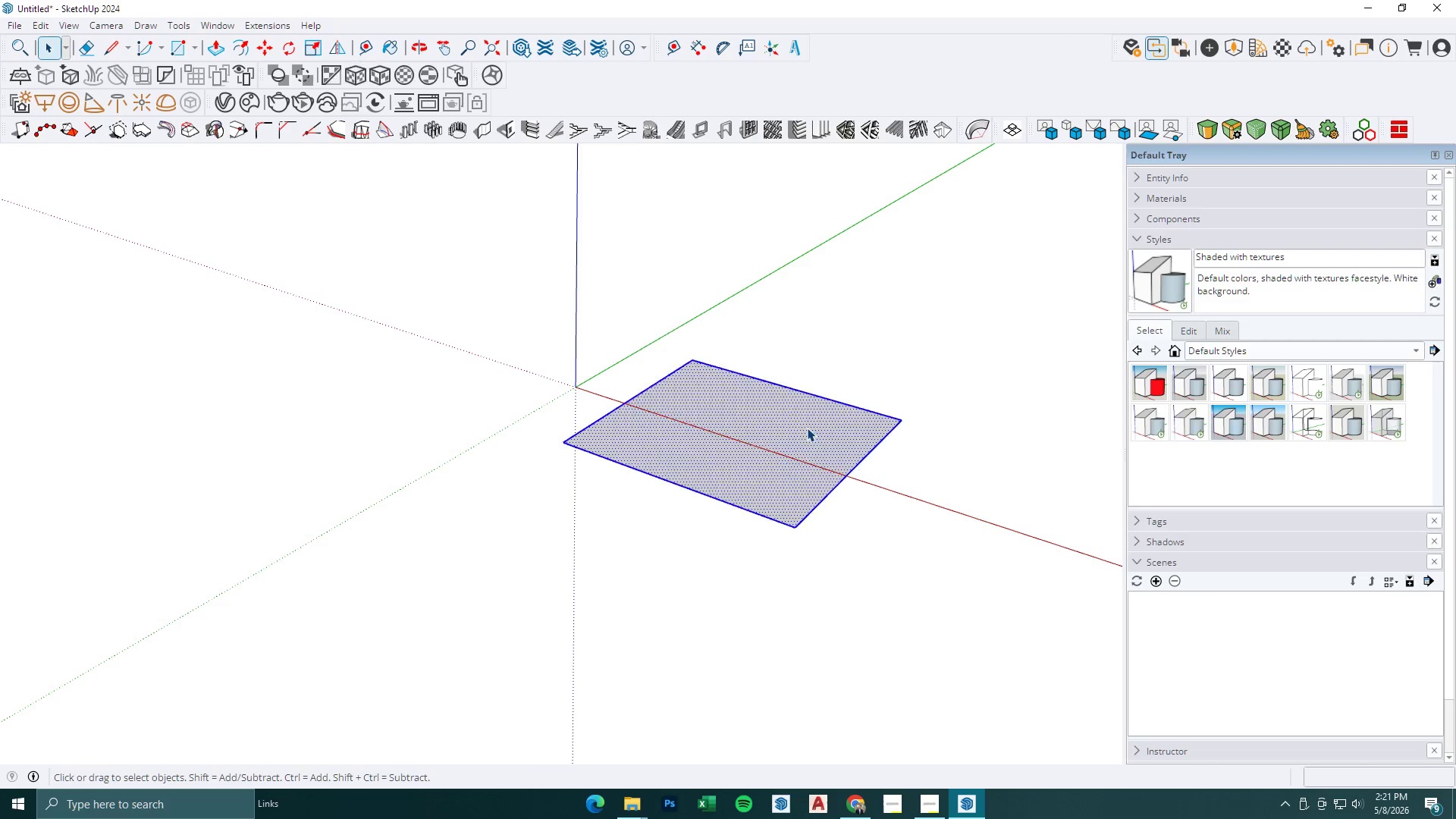 
triple_click([807, 428])
 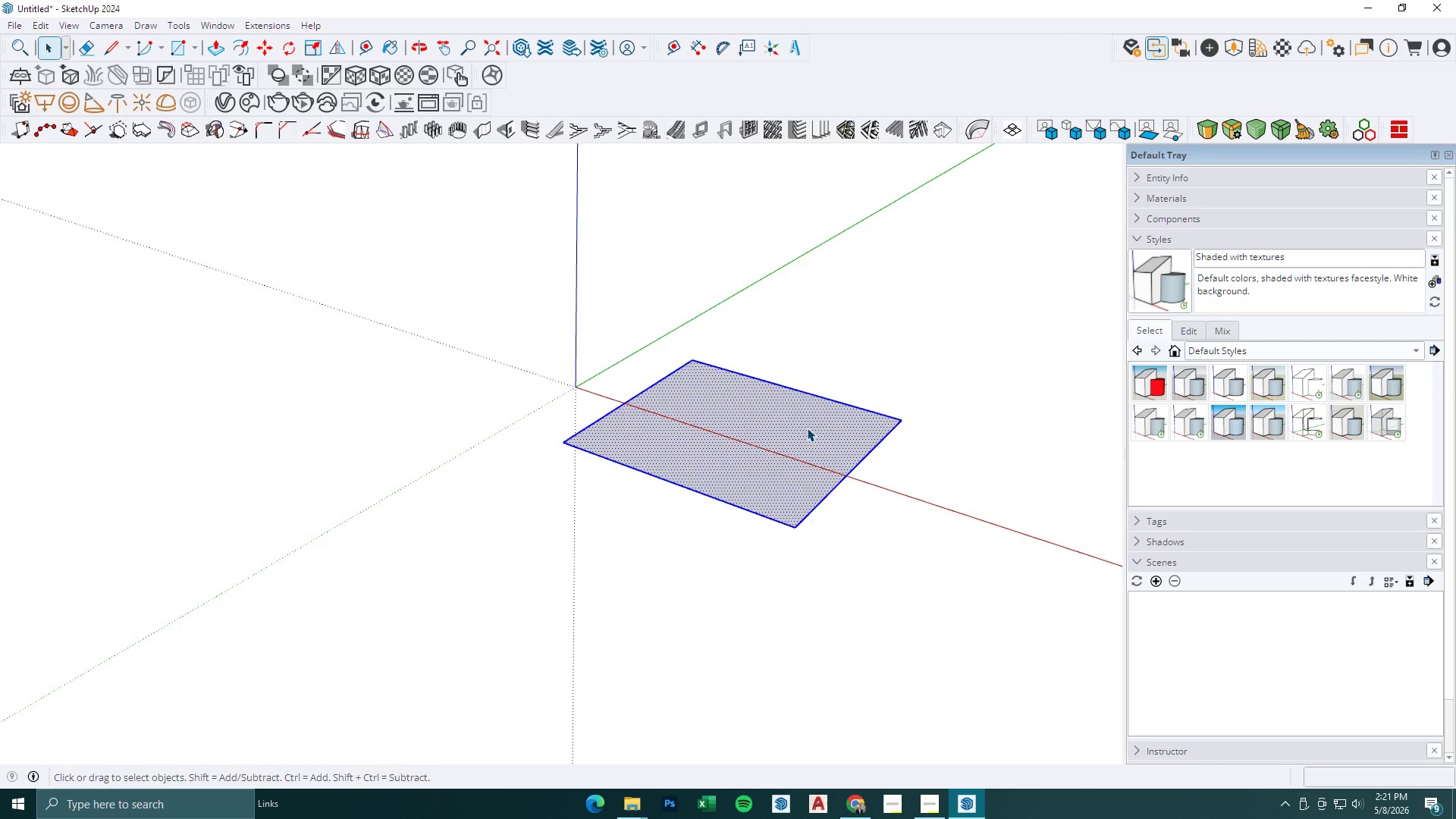 
key(M)
 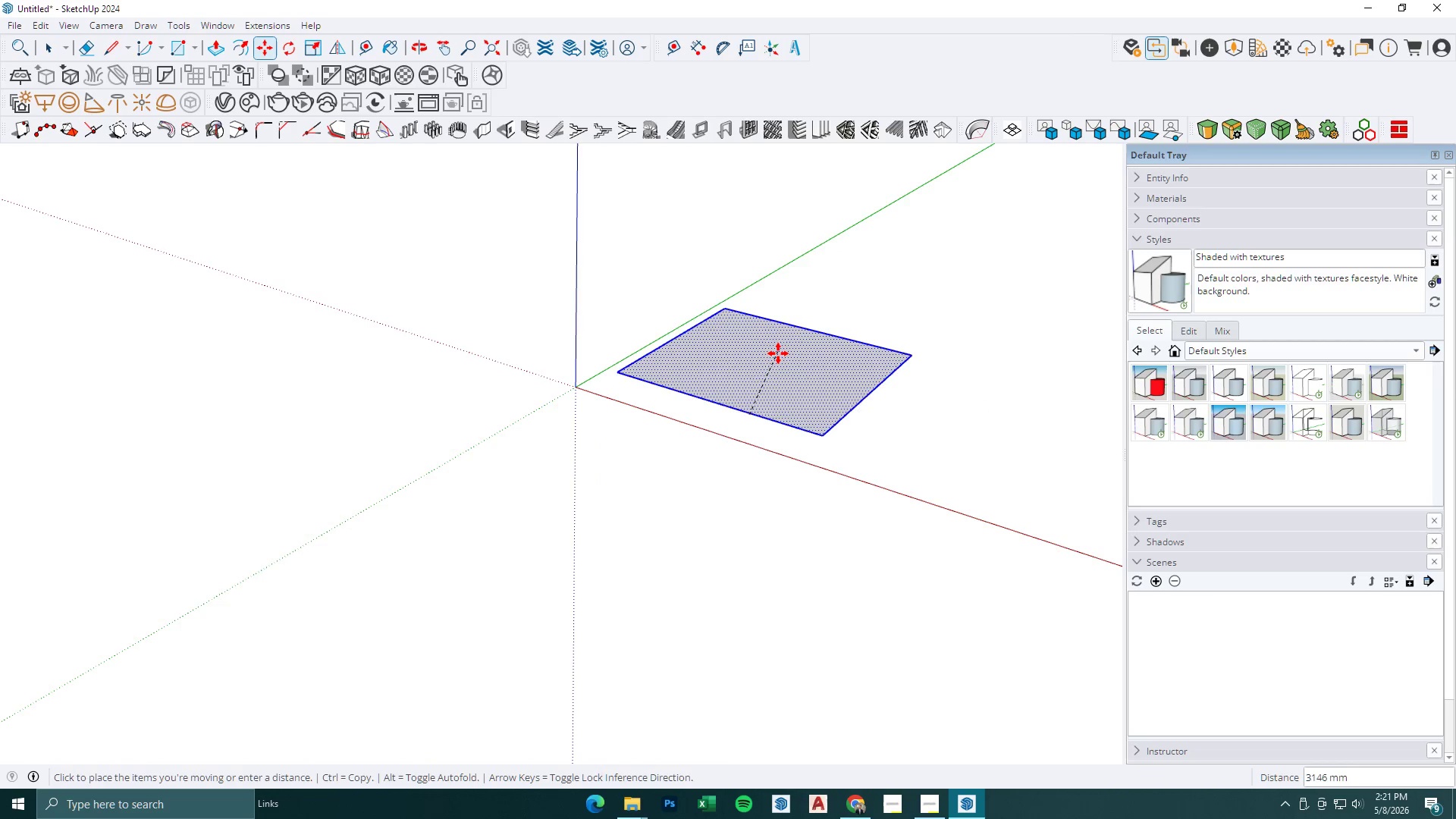 
left_click([771, 360])
 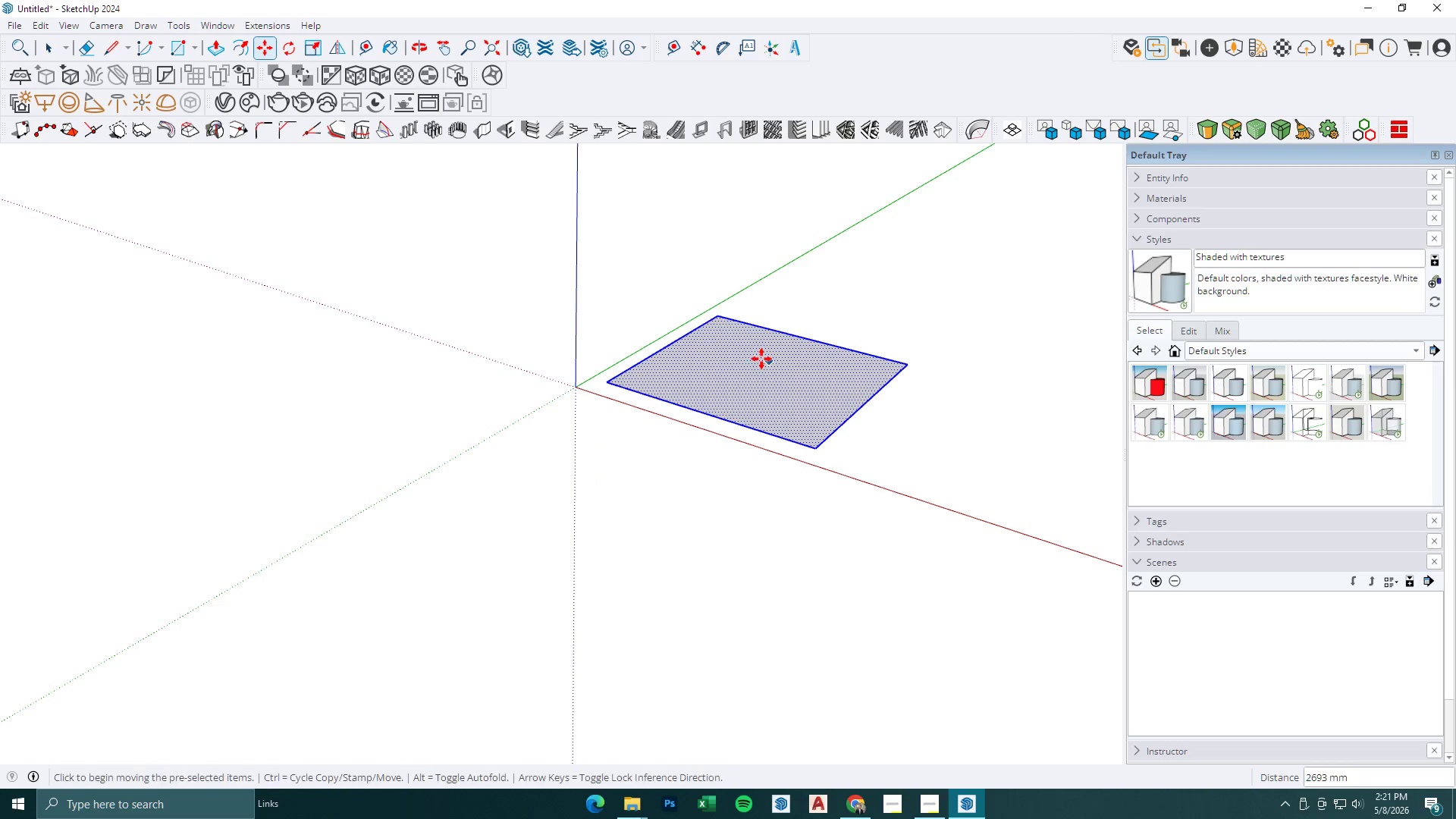 
key(Space)
 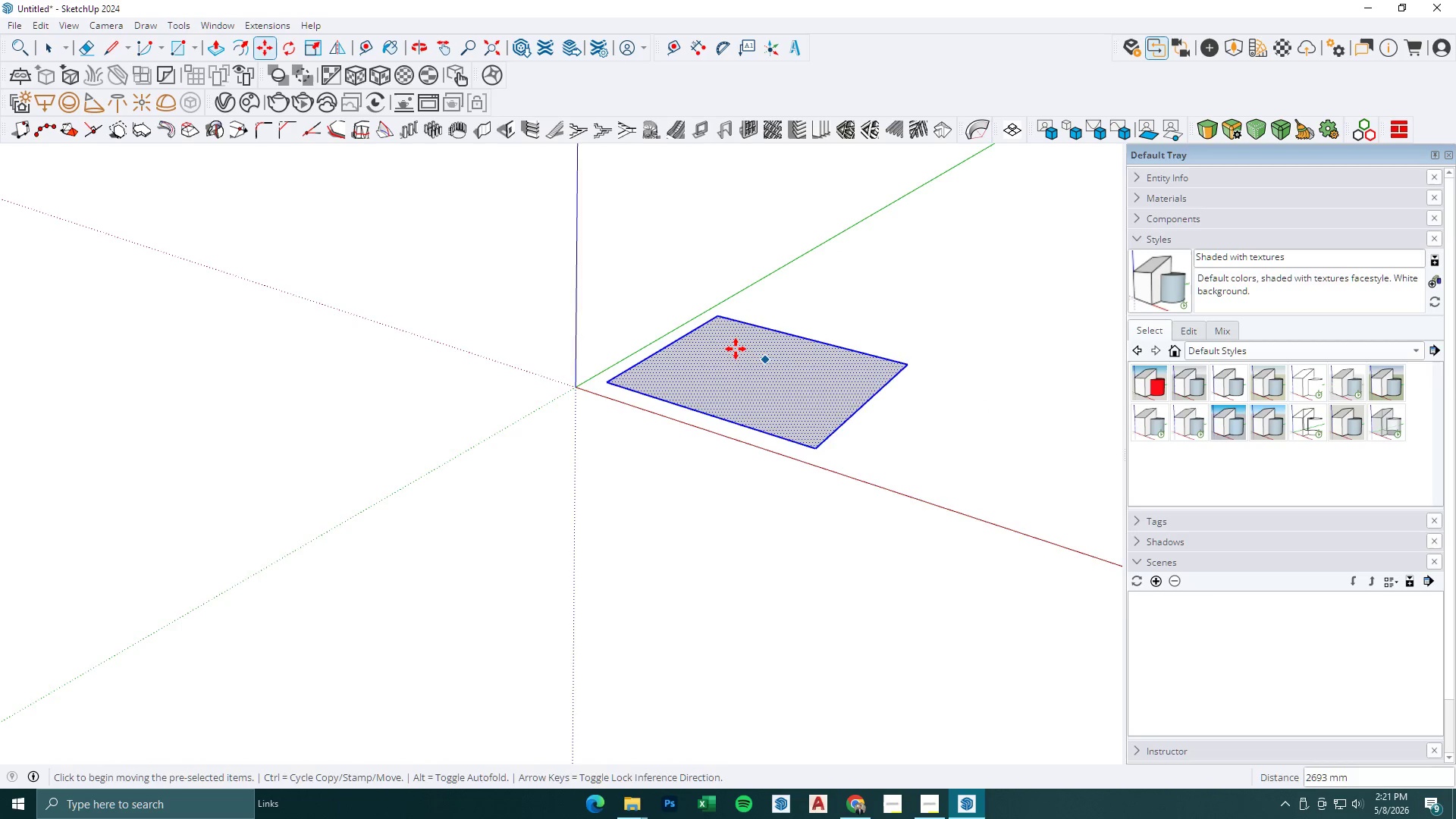 
double_click([732, 342])
 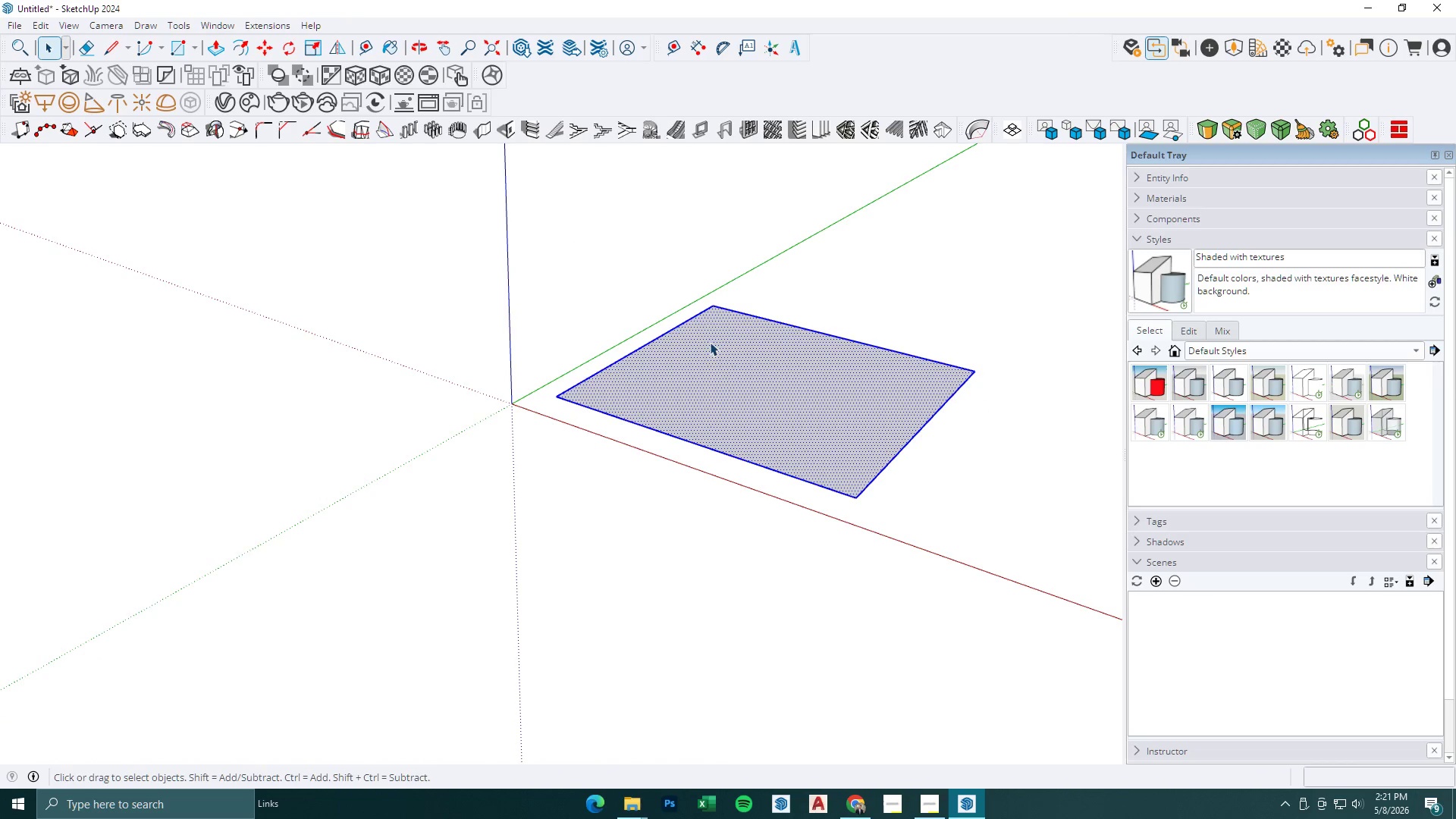 
scroll: coordinate [732, 347], scroll_direction: up, amount: 3.0
 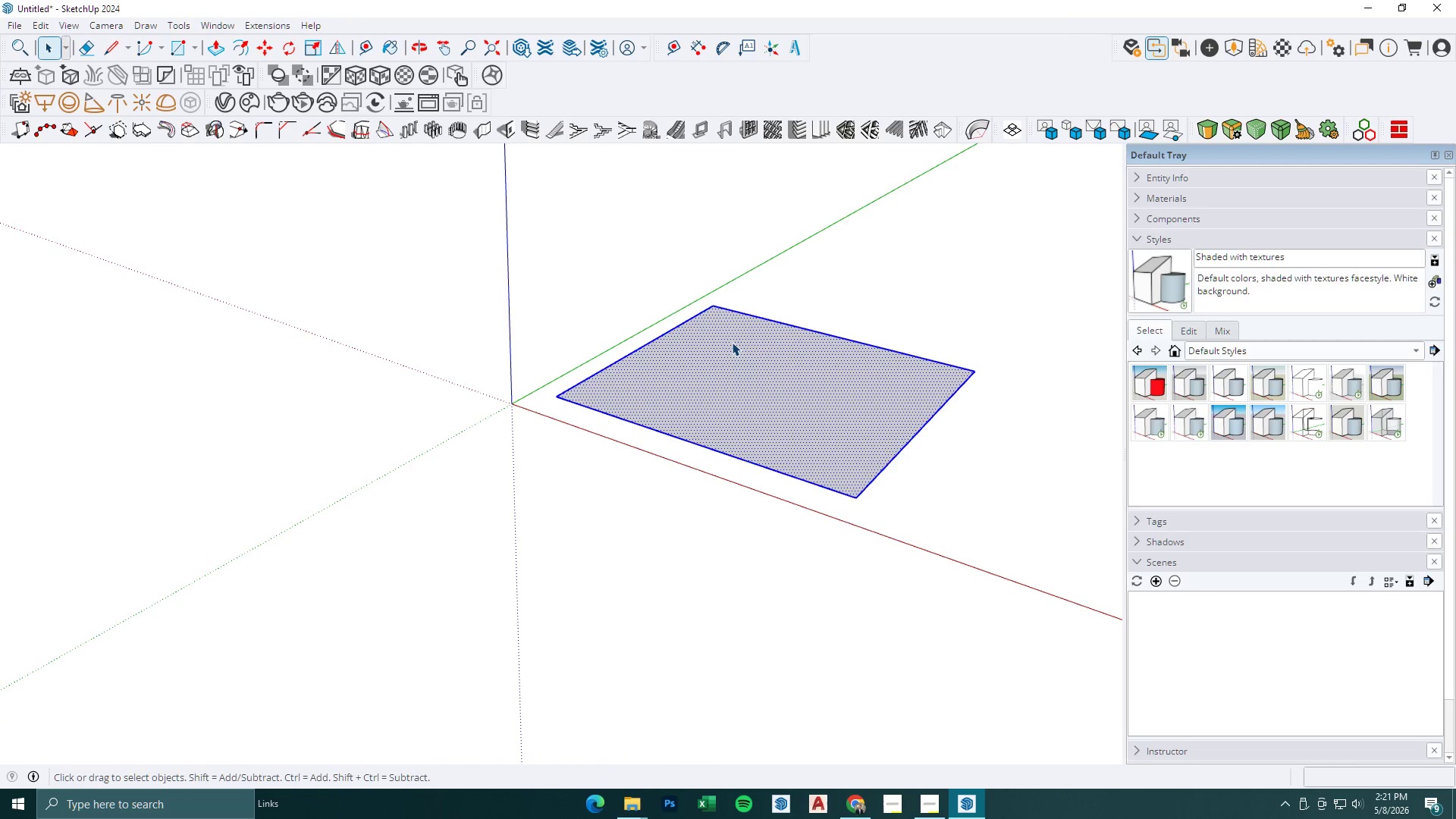 
triple_click([710, 342])
 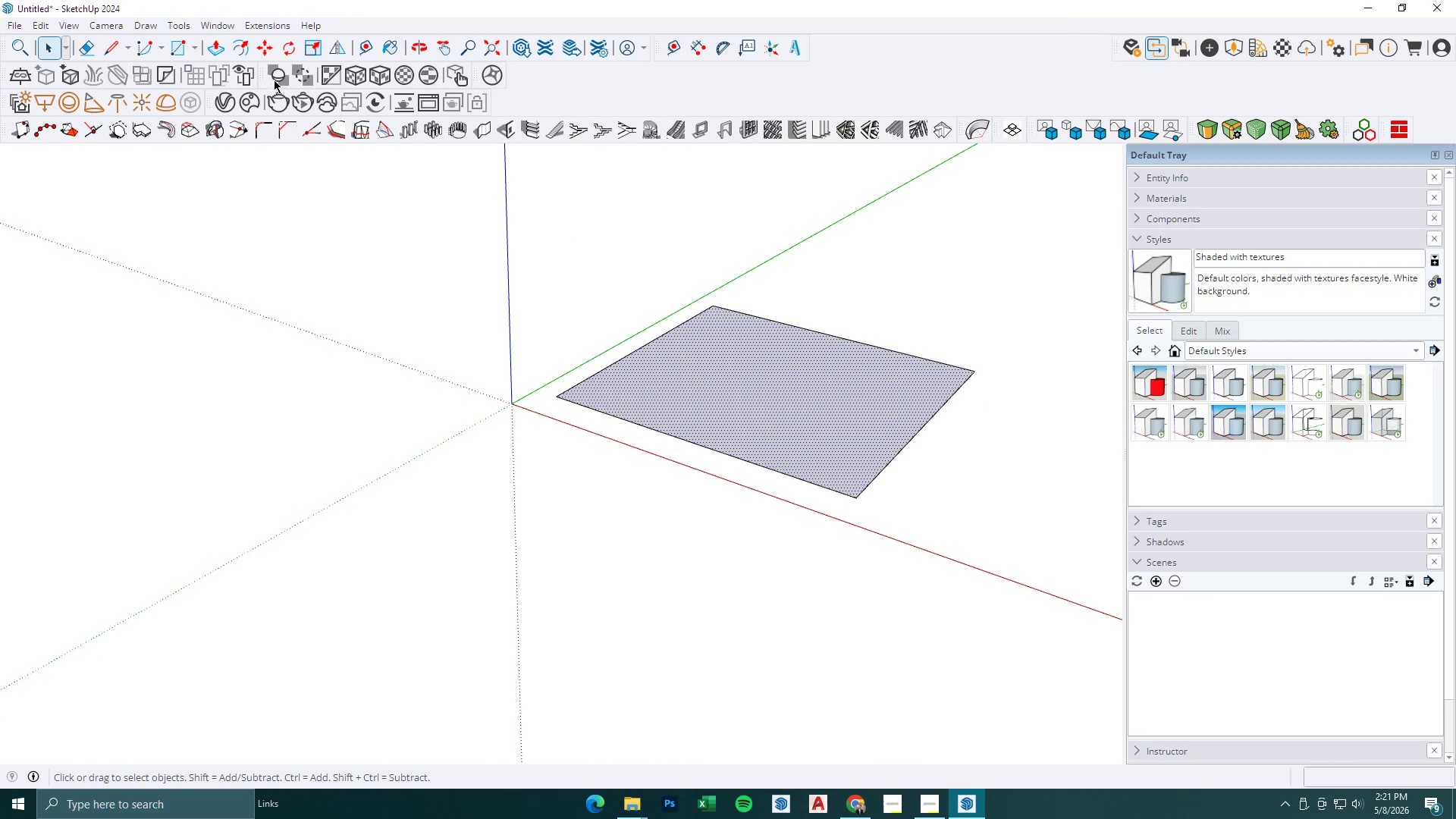 
left_click([237, 55])
 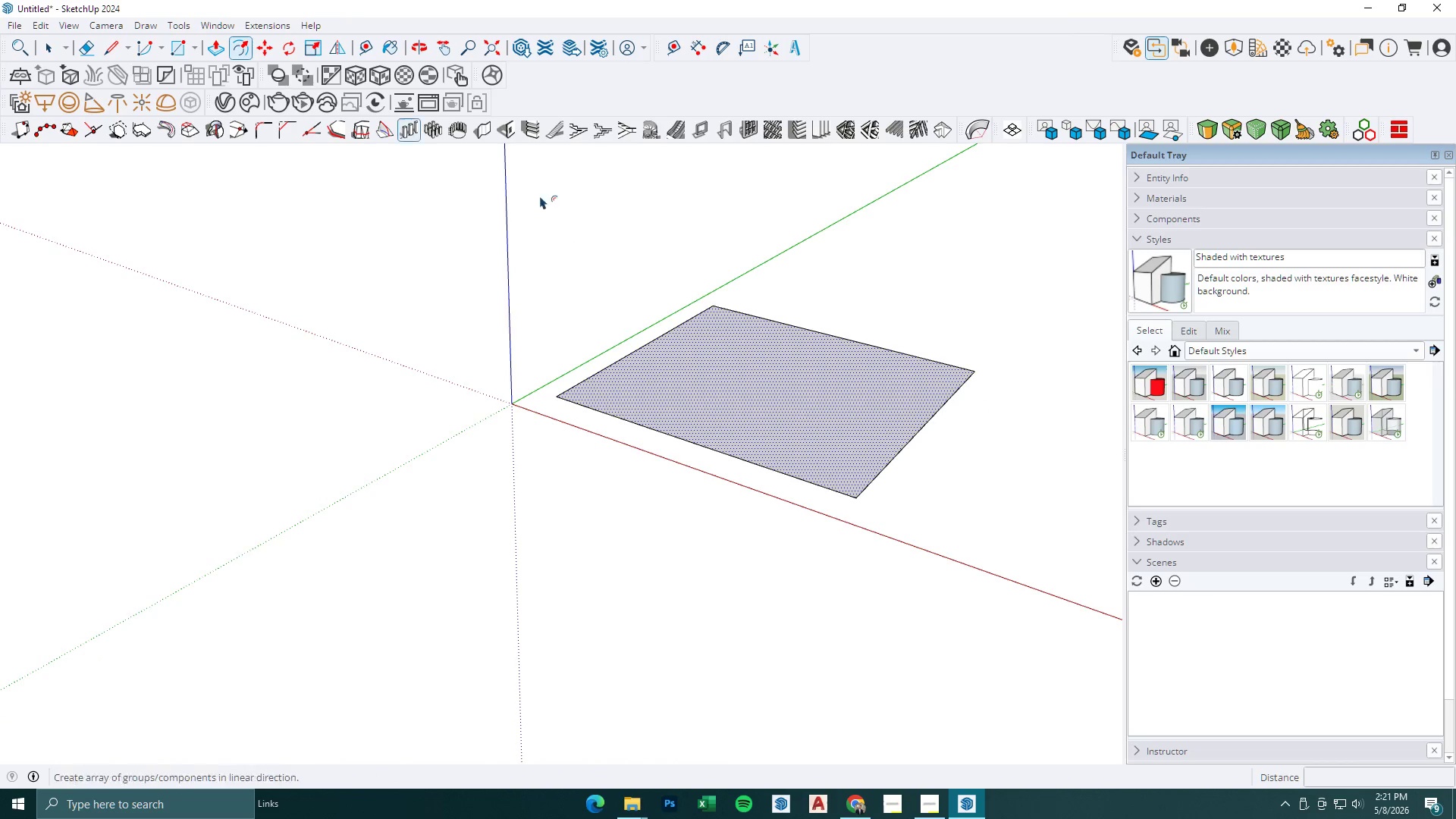 
left_click([686, 343])
 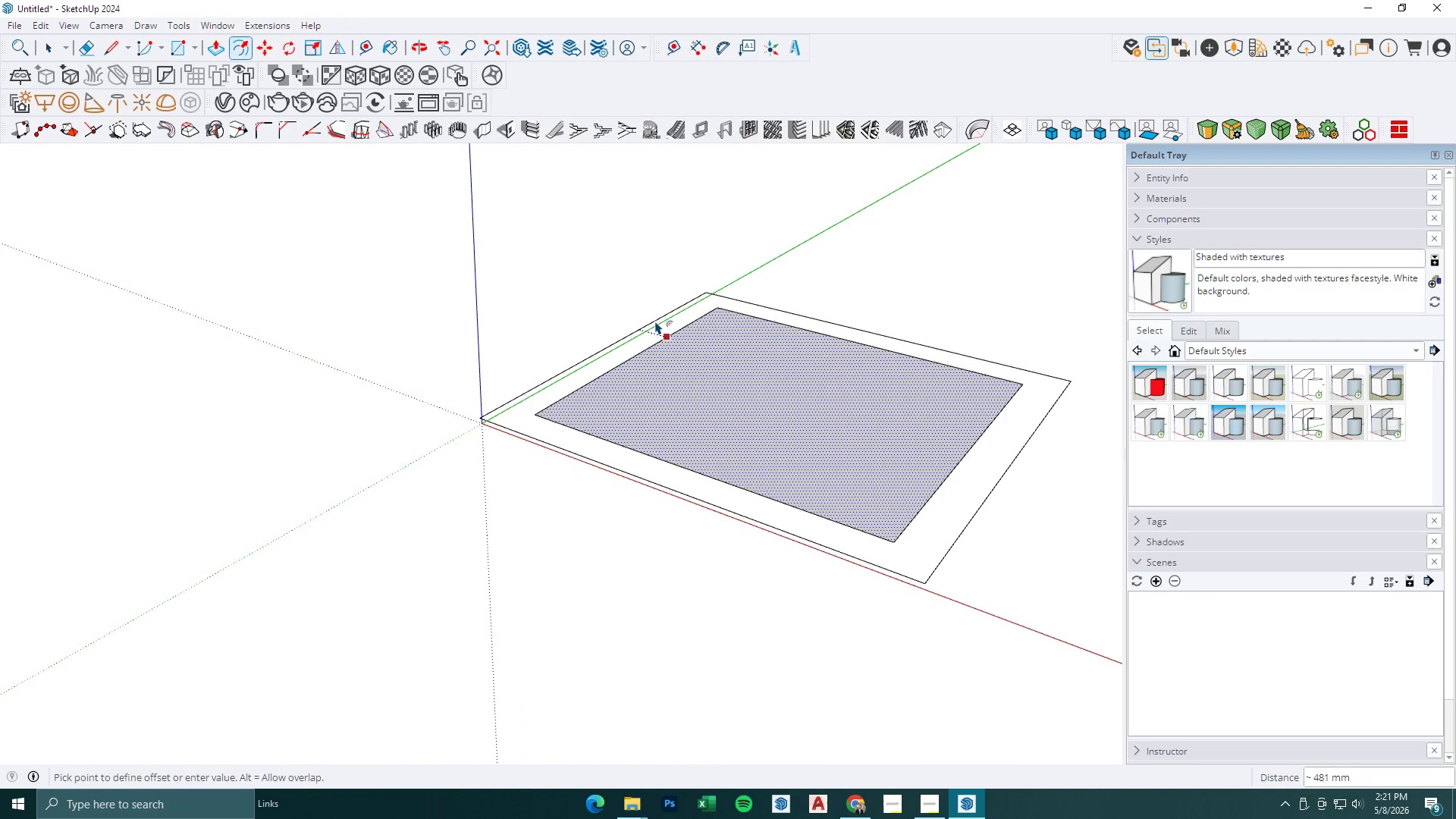 
scroll: coordinate [680, 296], scroll_direction: up, amount: 2.0
 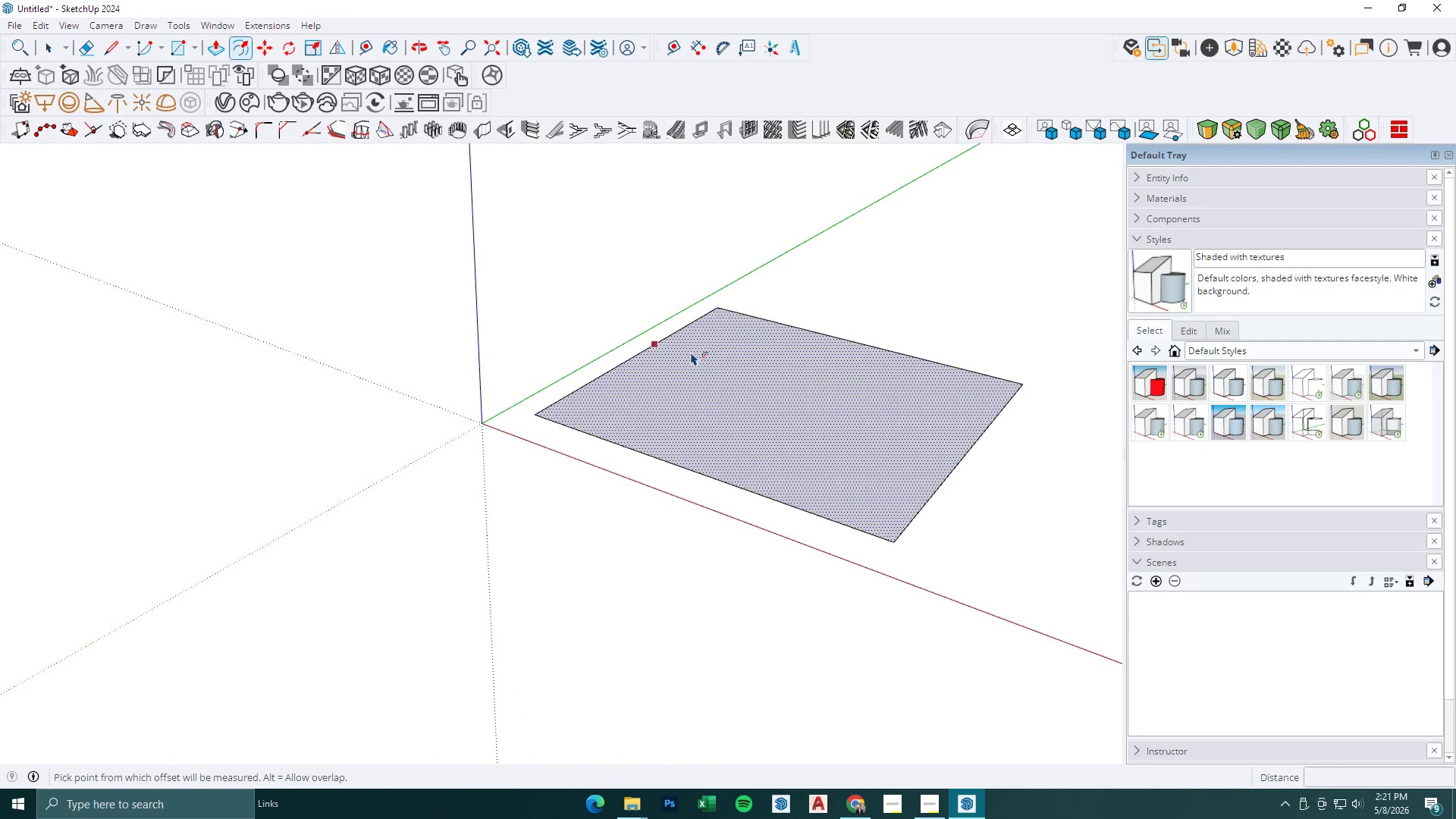 
key(Numpad1)
 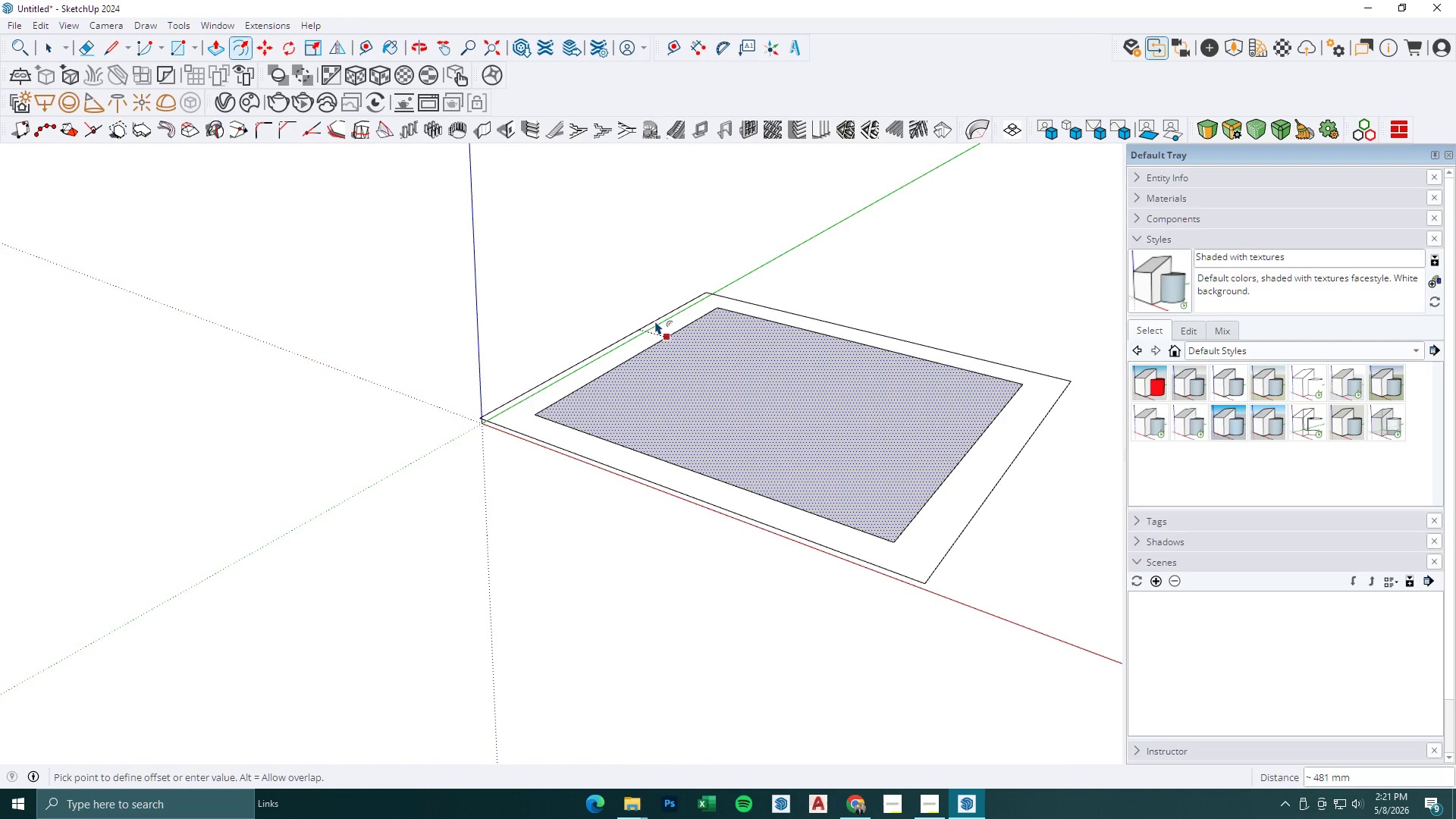 
key(Numpad5)
 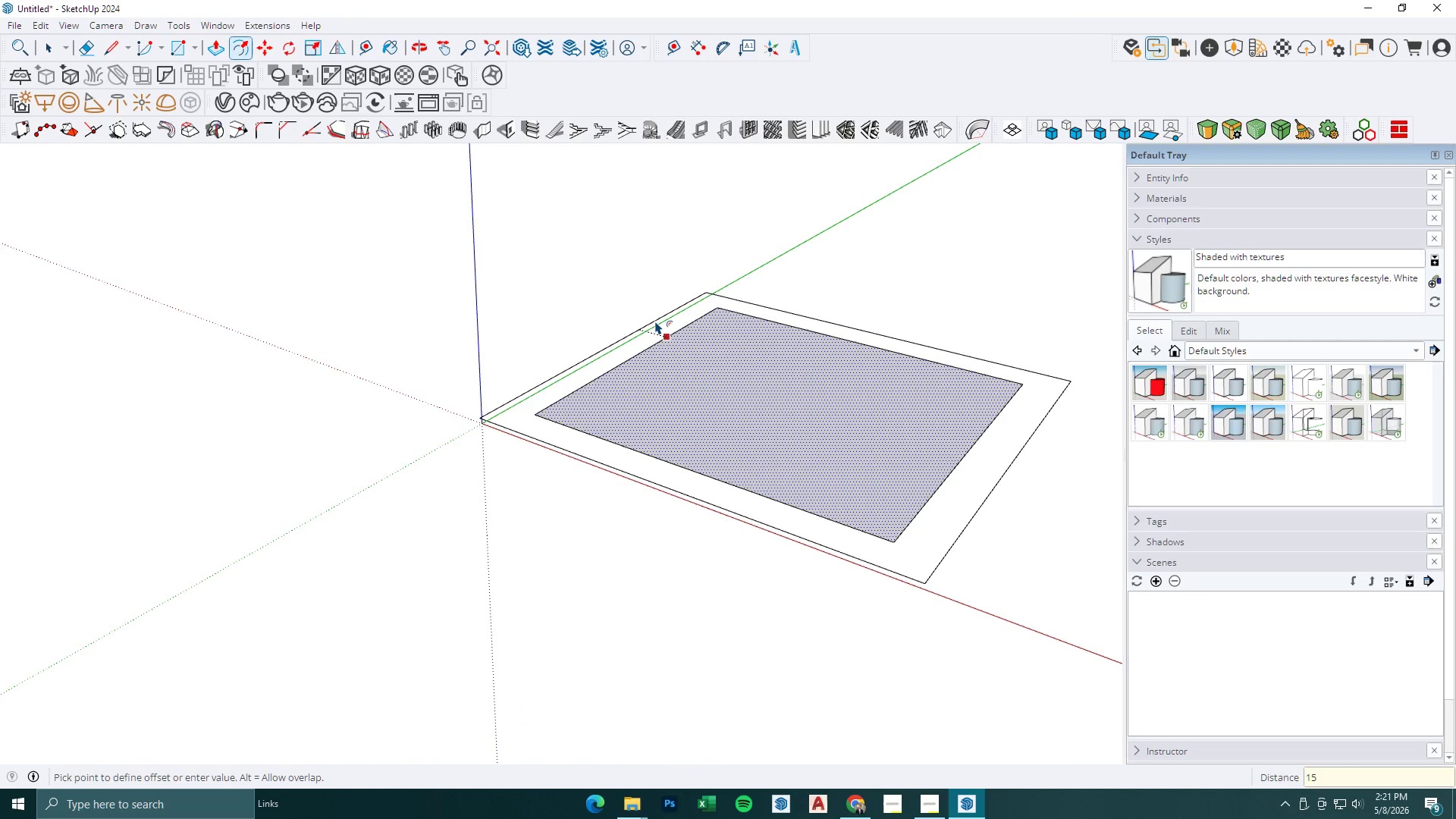 
key(Numpad0)
 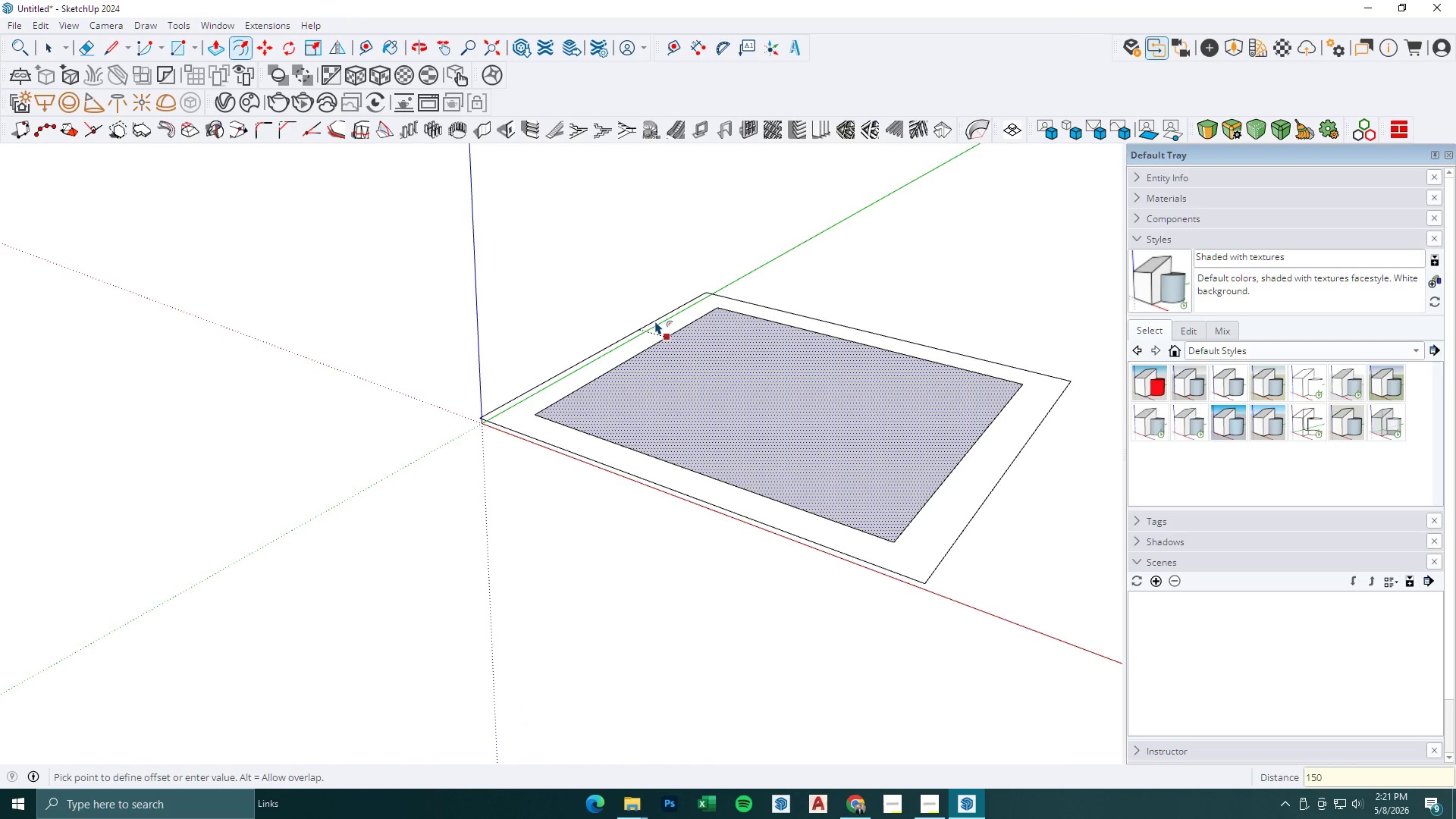 
key(NumpadEnter)
 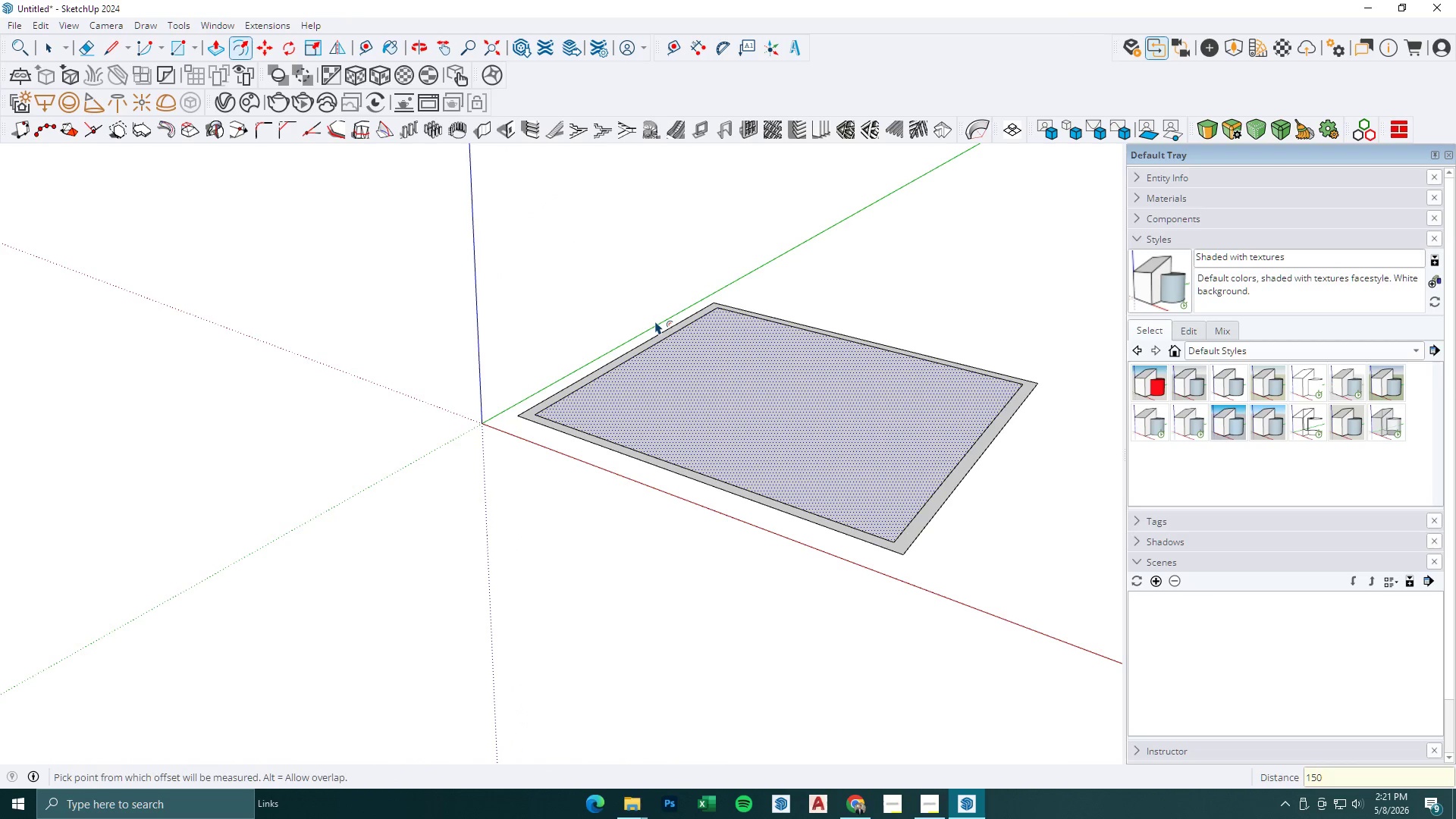 
key(Space)
 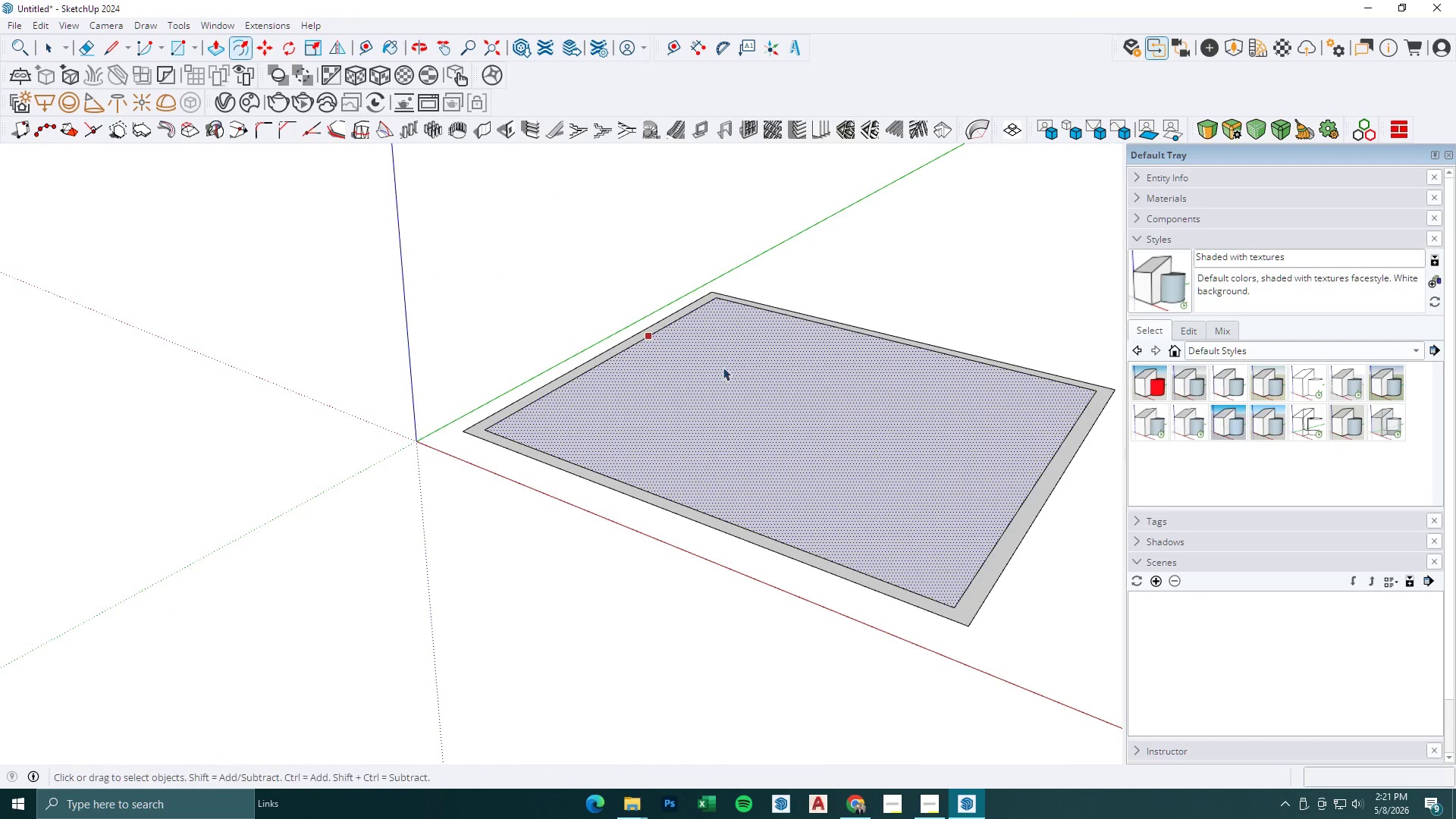 
left_click([723, 367])
 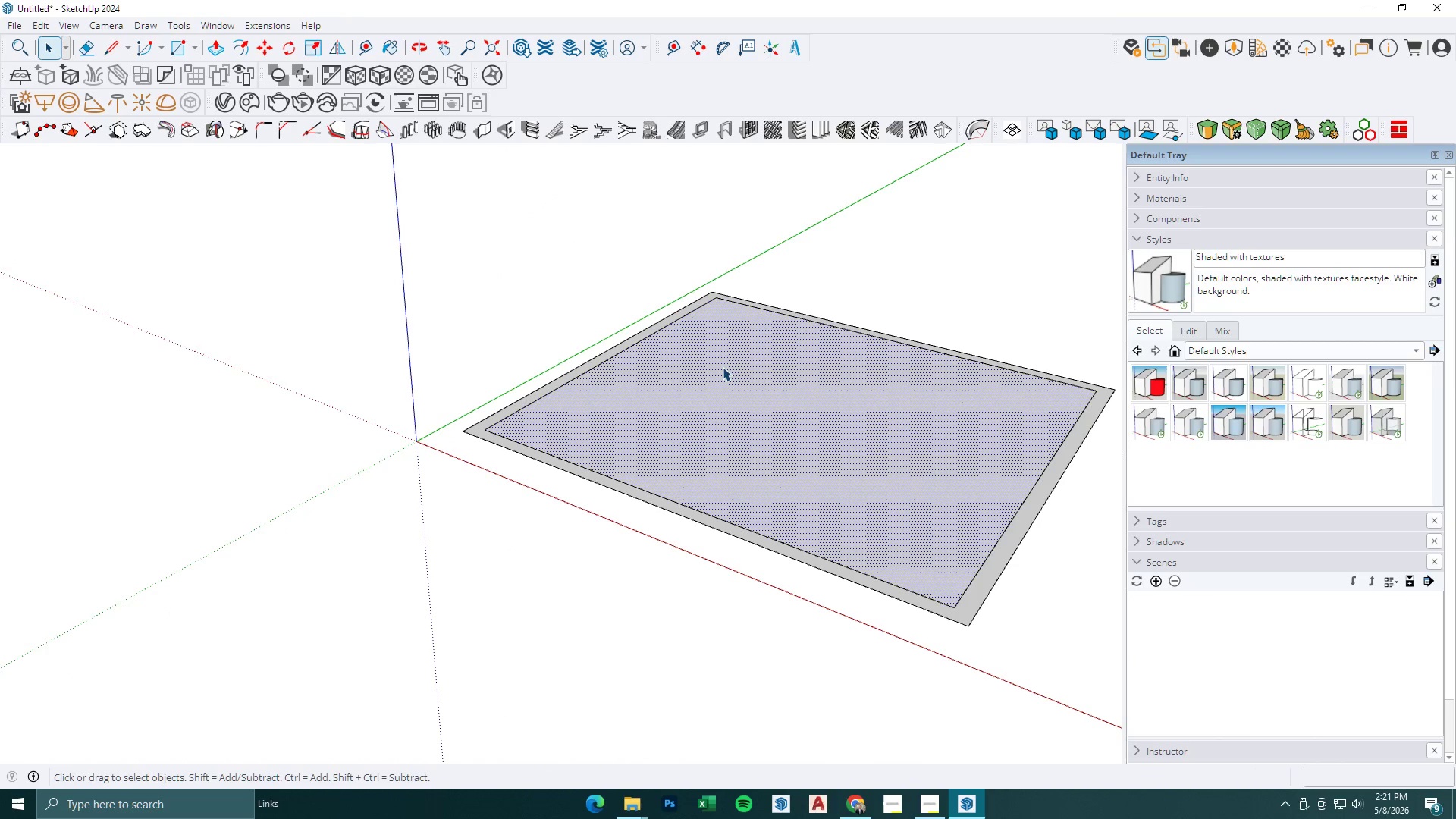 
scroll: coordinate [725, 358], scroll_direction: up, amount: 3.0
 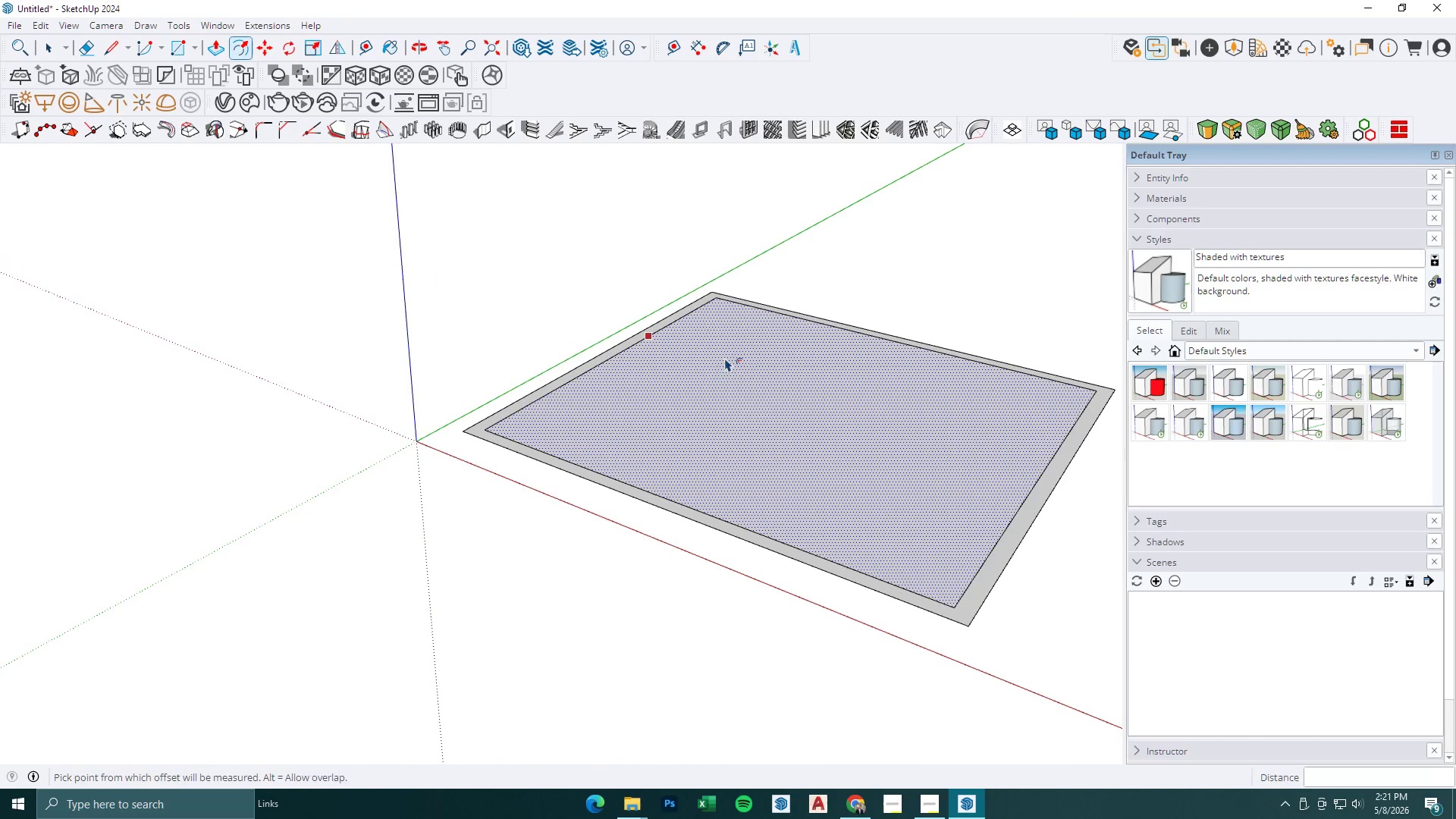 
key(Delete)
 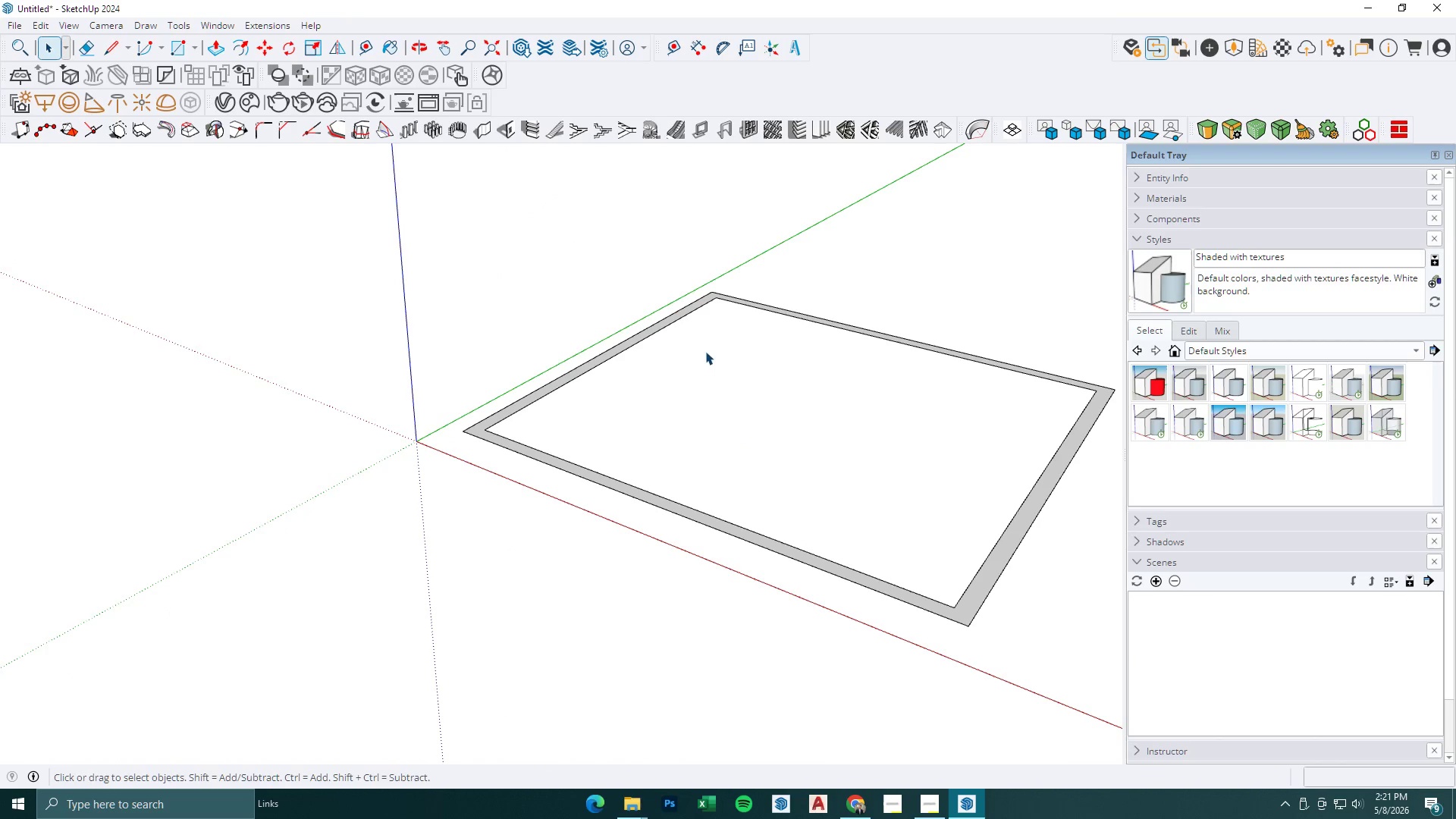 
key(P)
 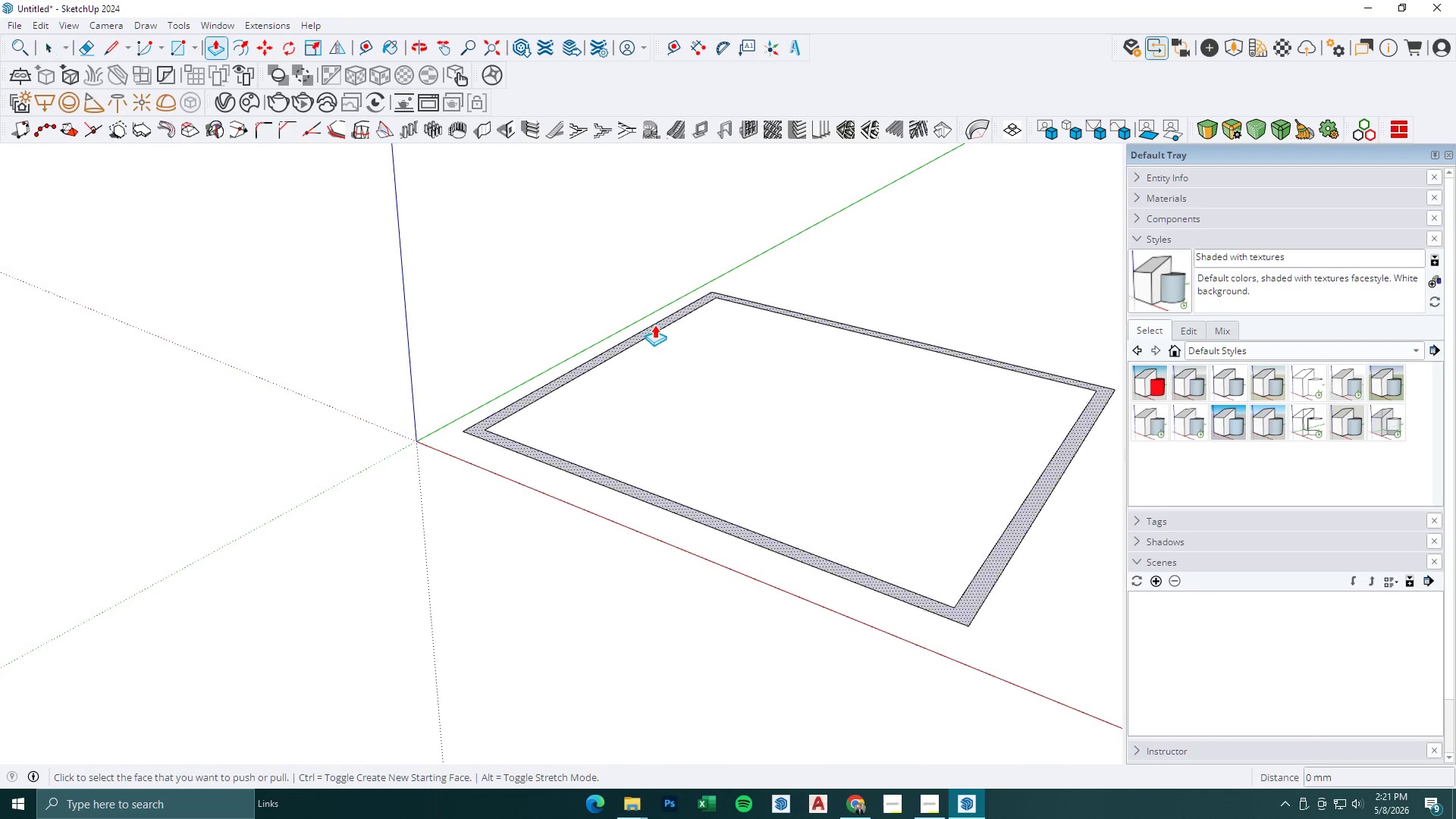 
left_click([654, 325])
 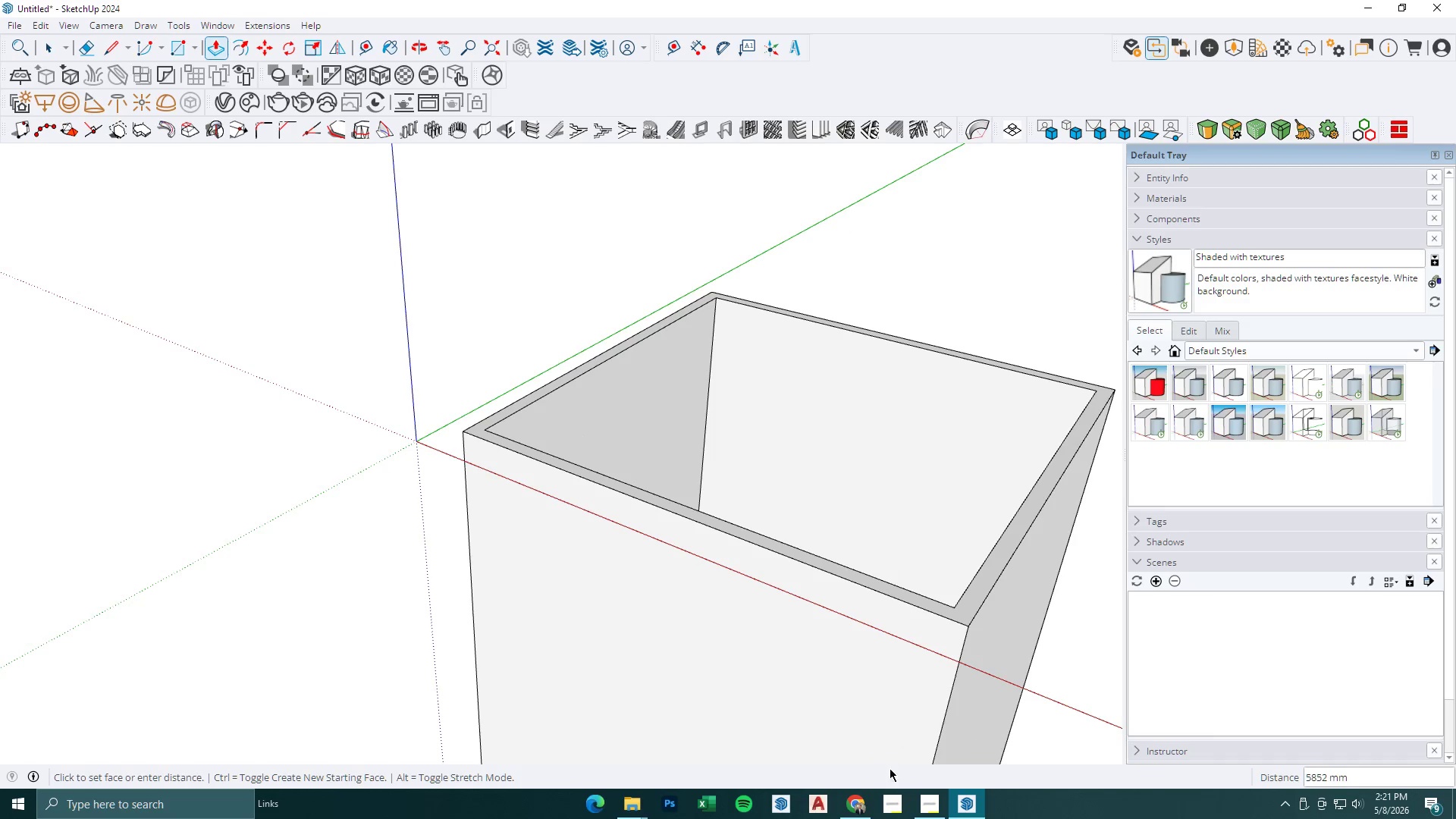 
left_click([927, 800])